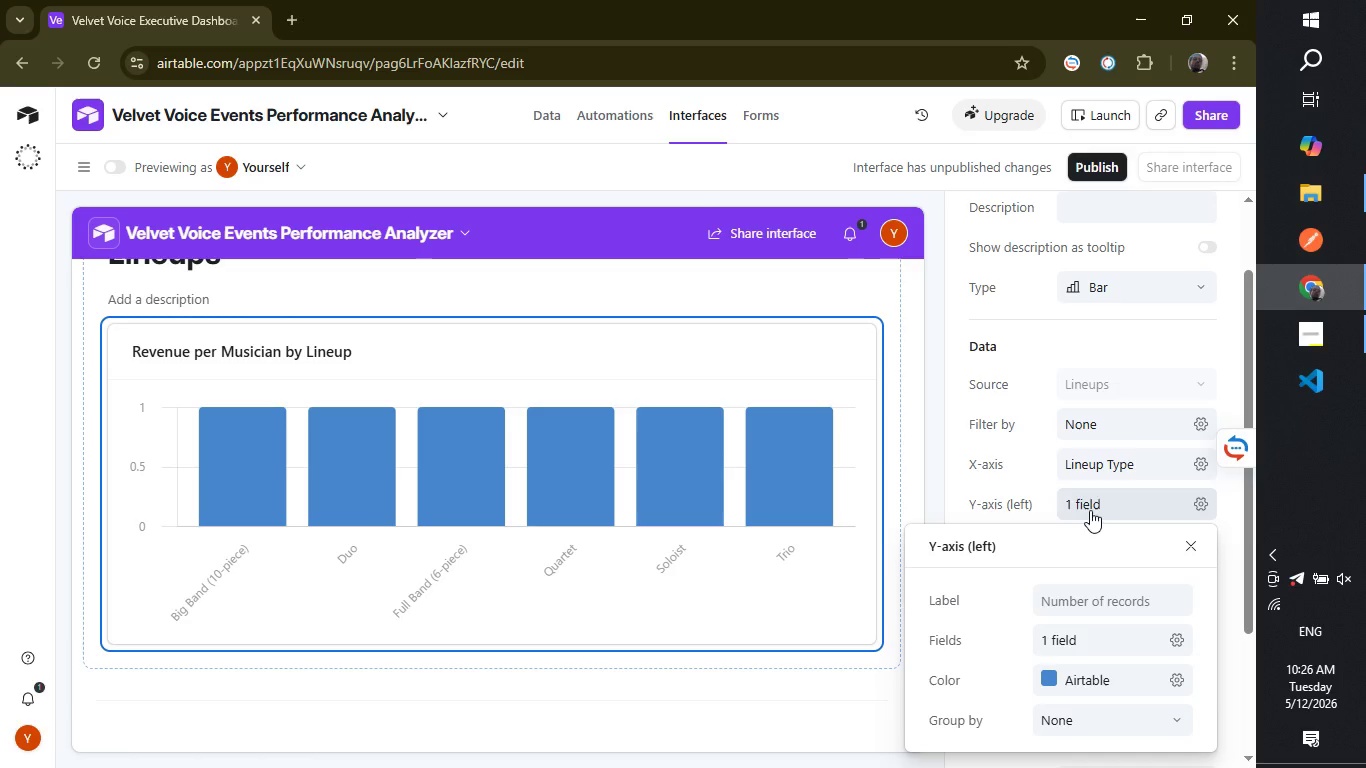 
wait(6.36)
 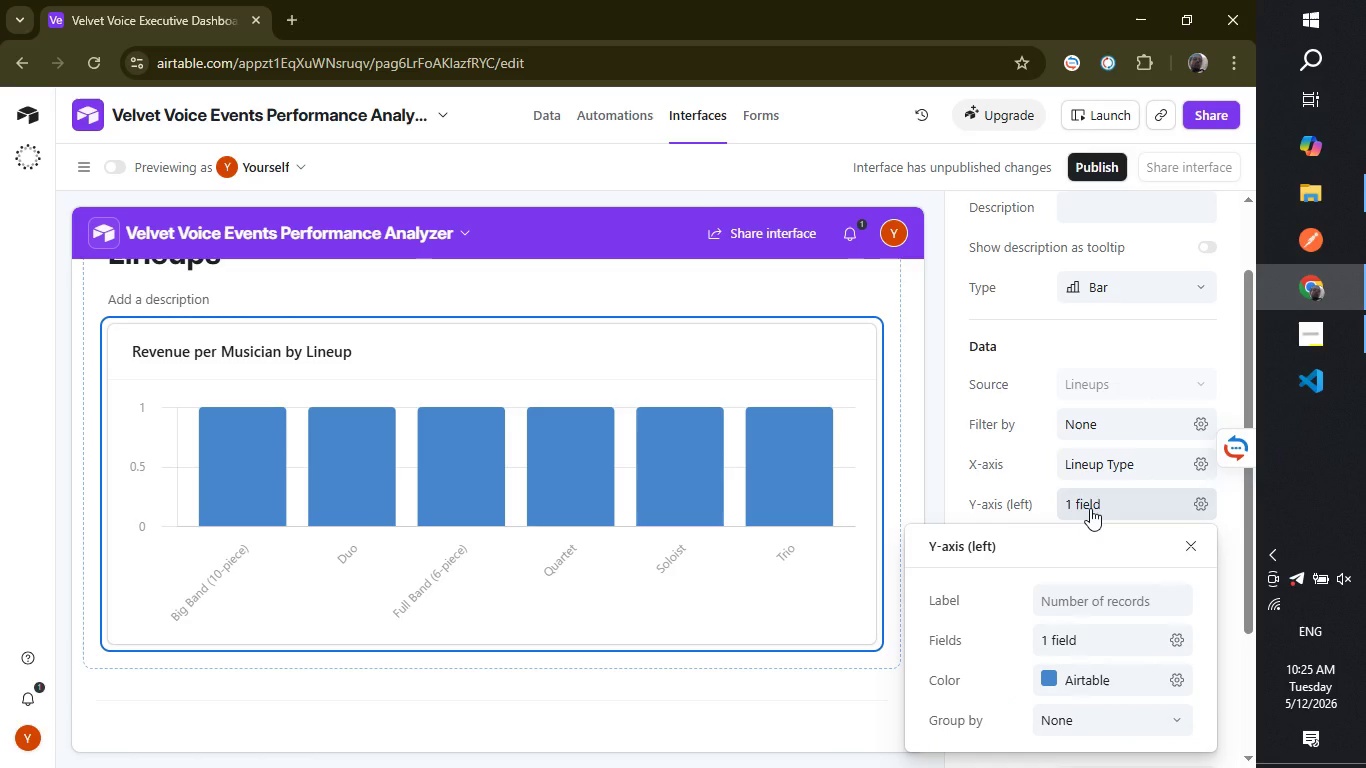 
left_click_drag(start_coordinate=[1245, 583], to_coordinate=[1245, 608])
 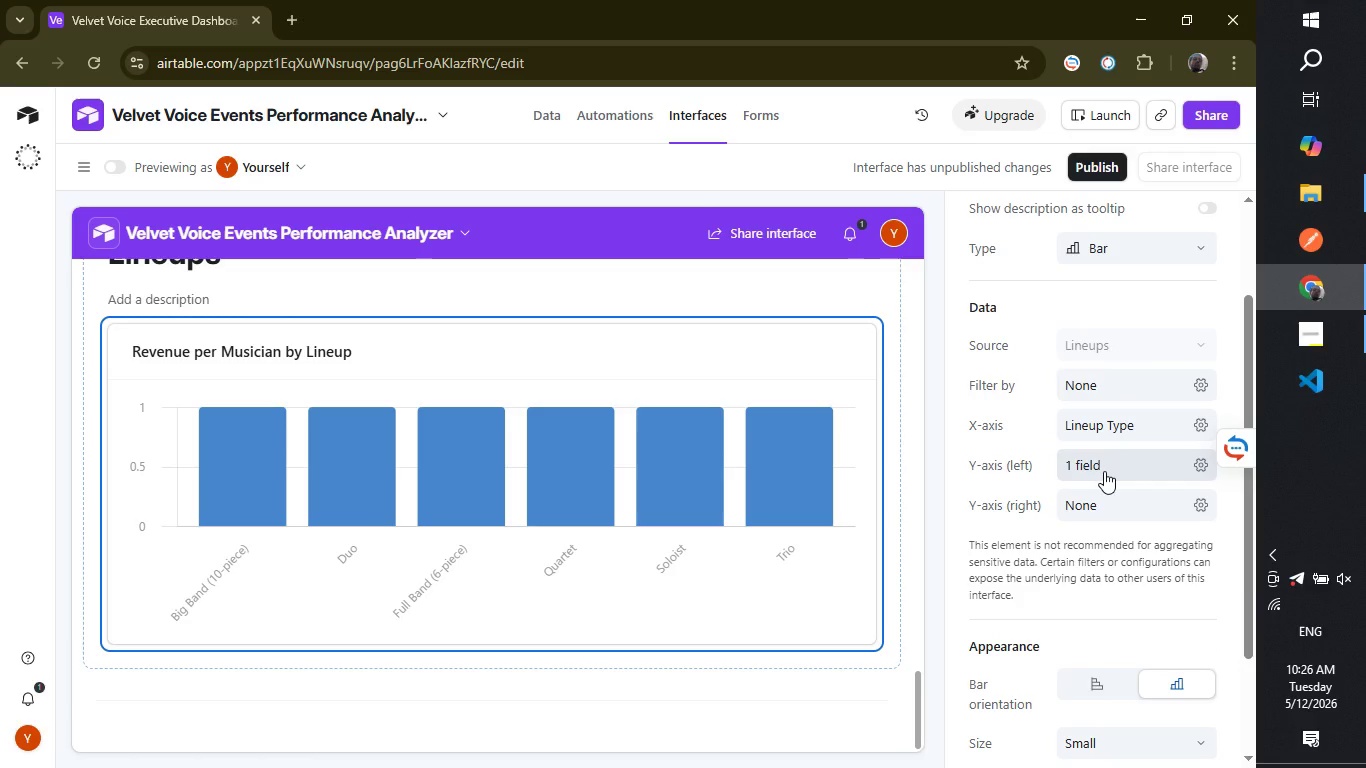 
left_click([1104, 471])
 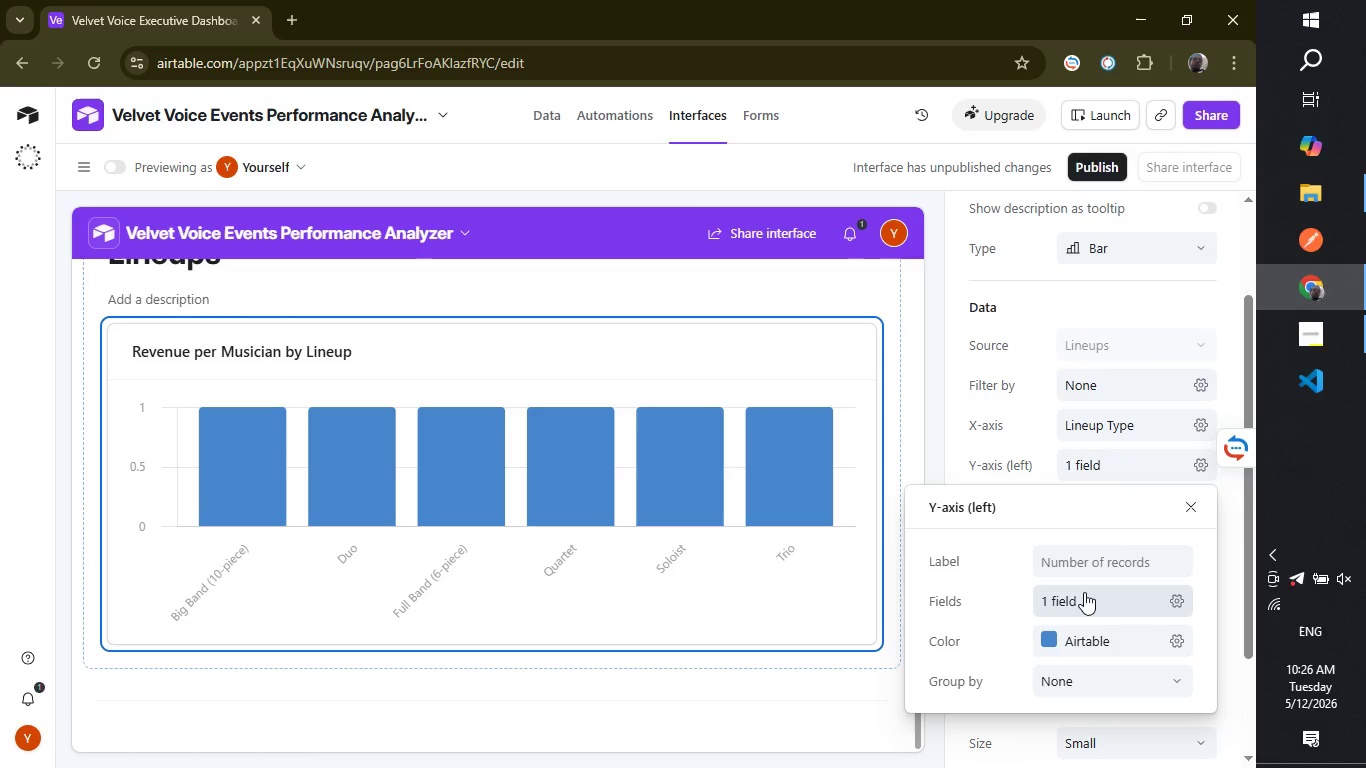 
left_click([1083, 604])
 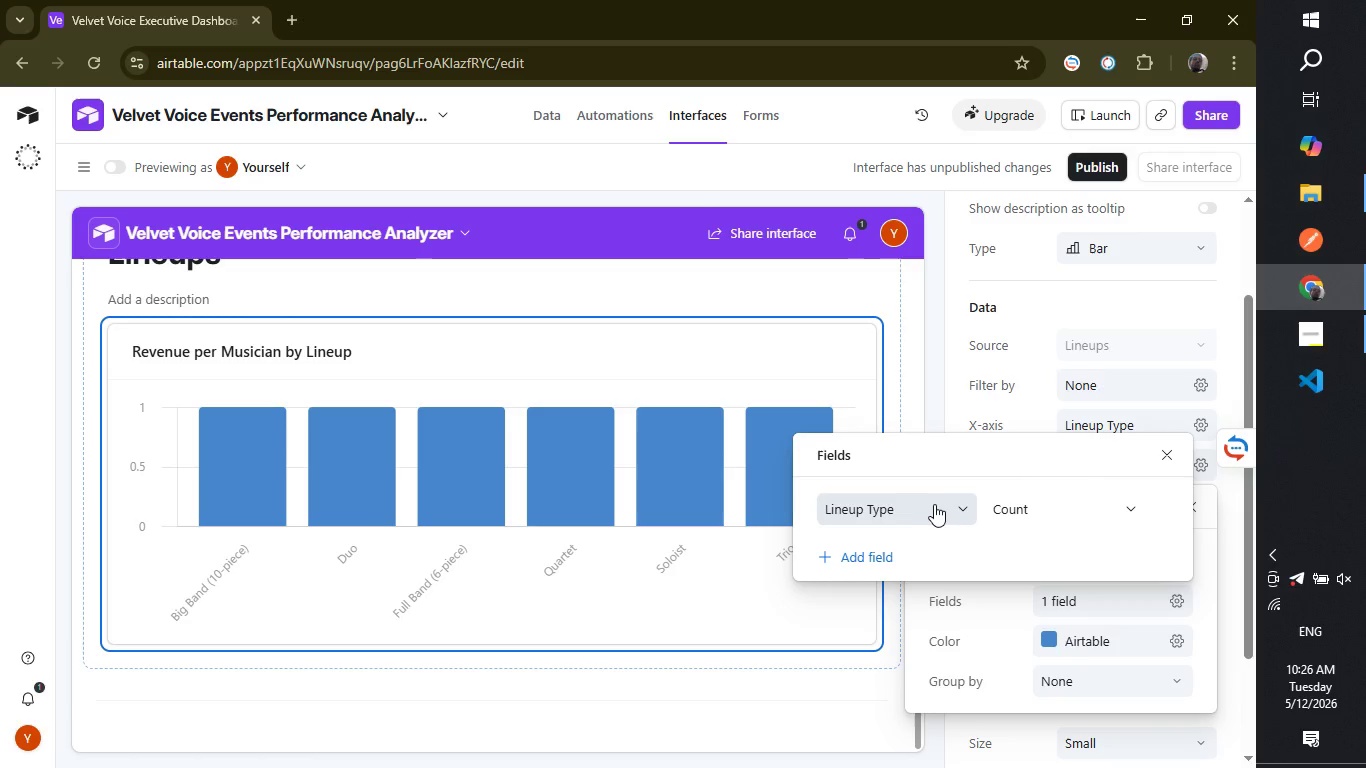 
left_click([930, 504])
 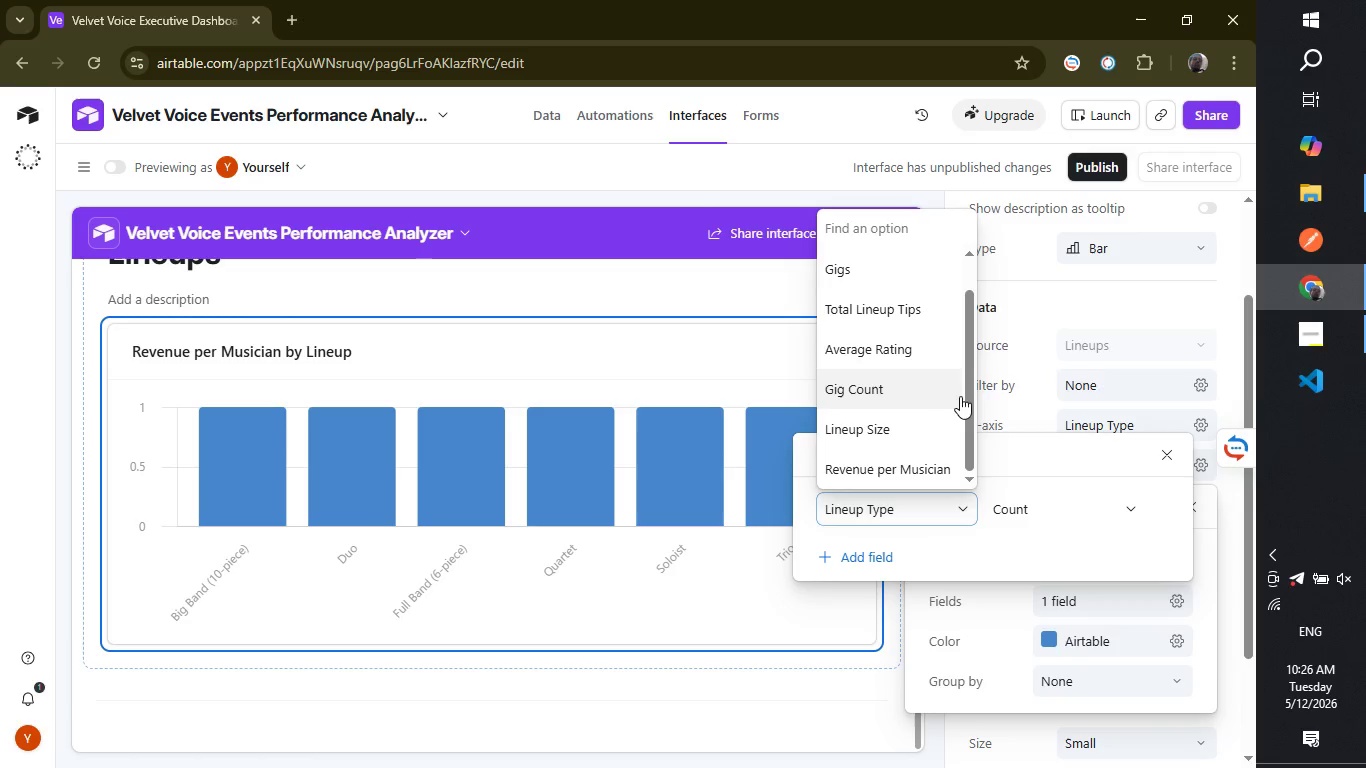 
wait(5.28)
 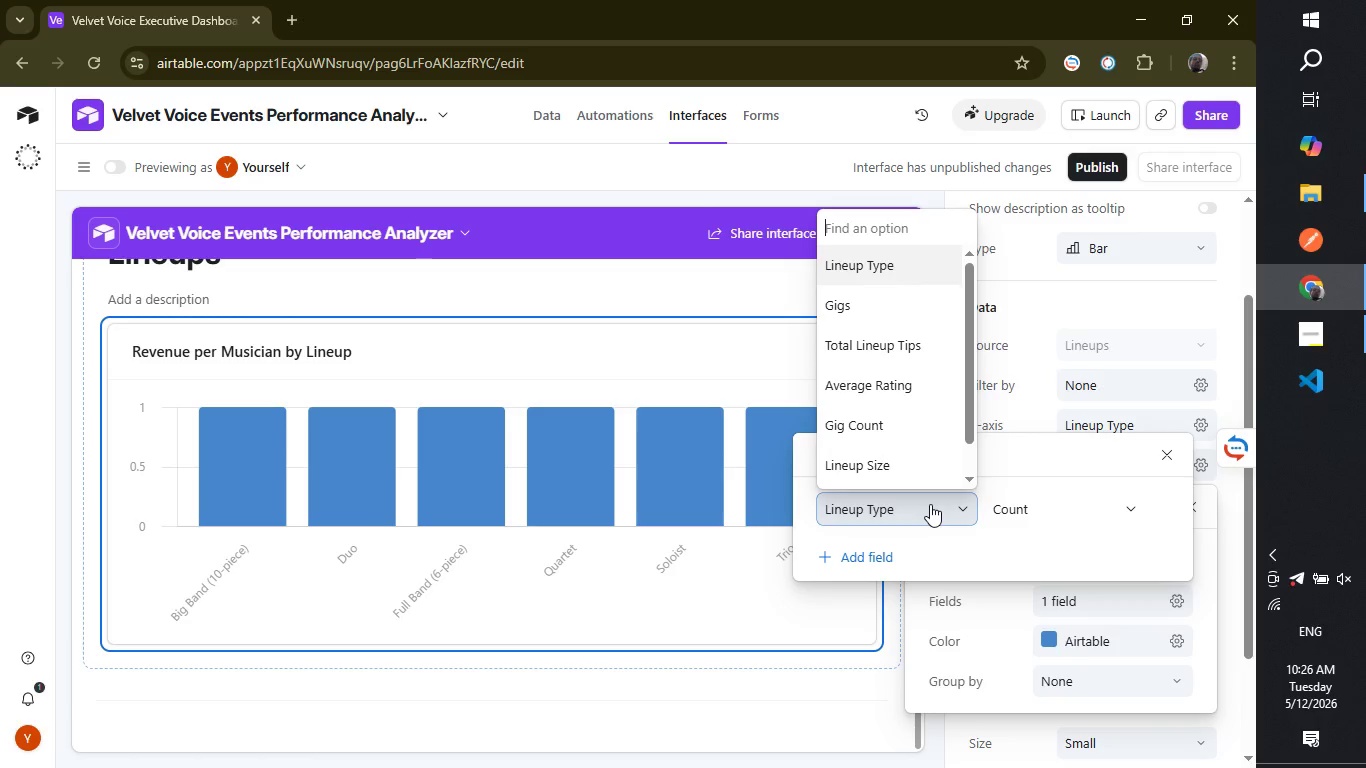 
left_click([927, 464])
 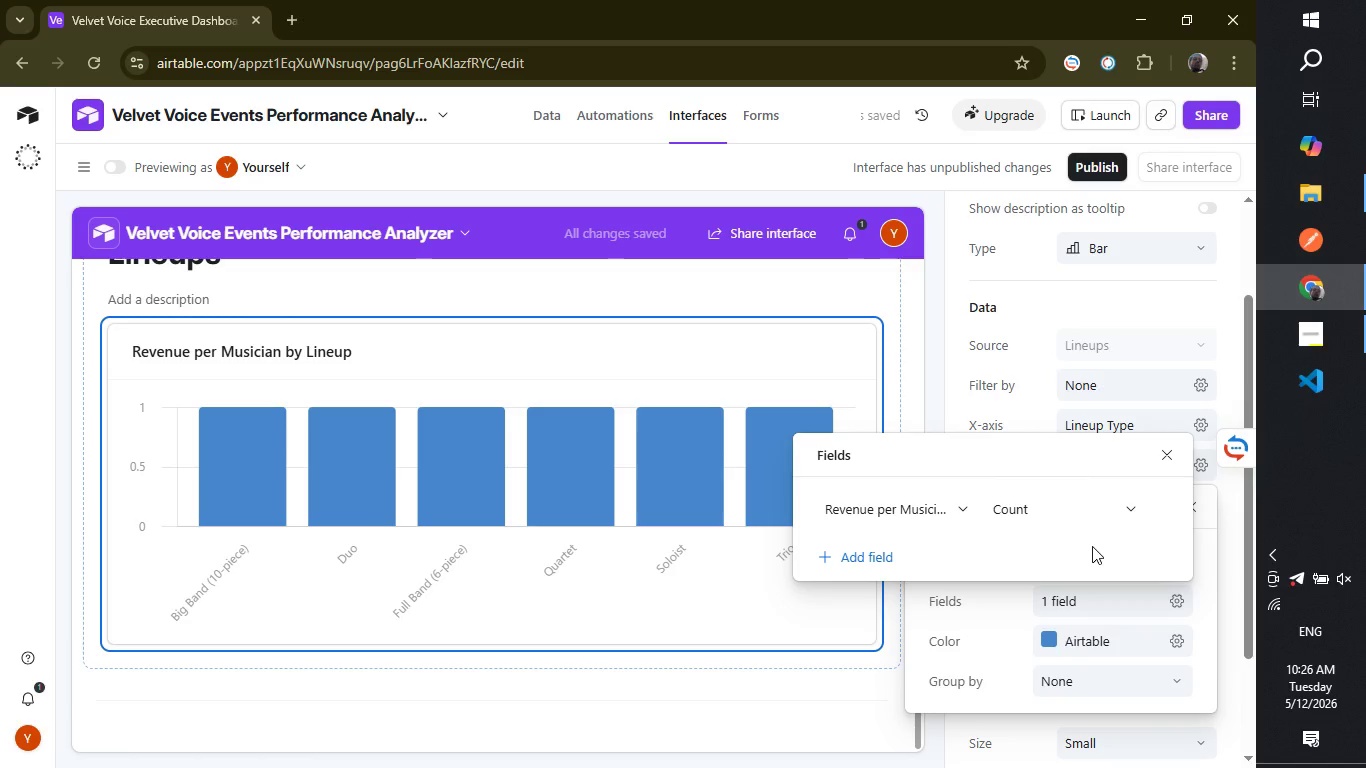 
left_click([1047, 506])
 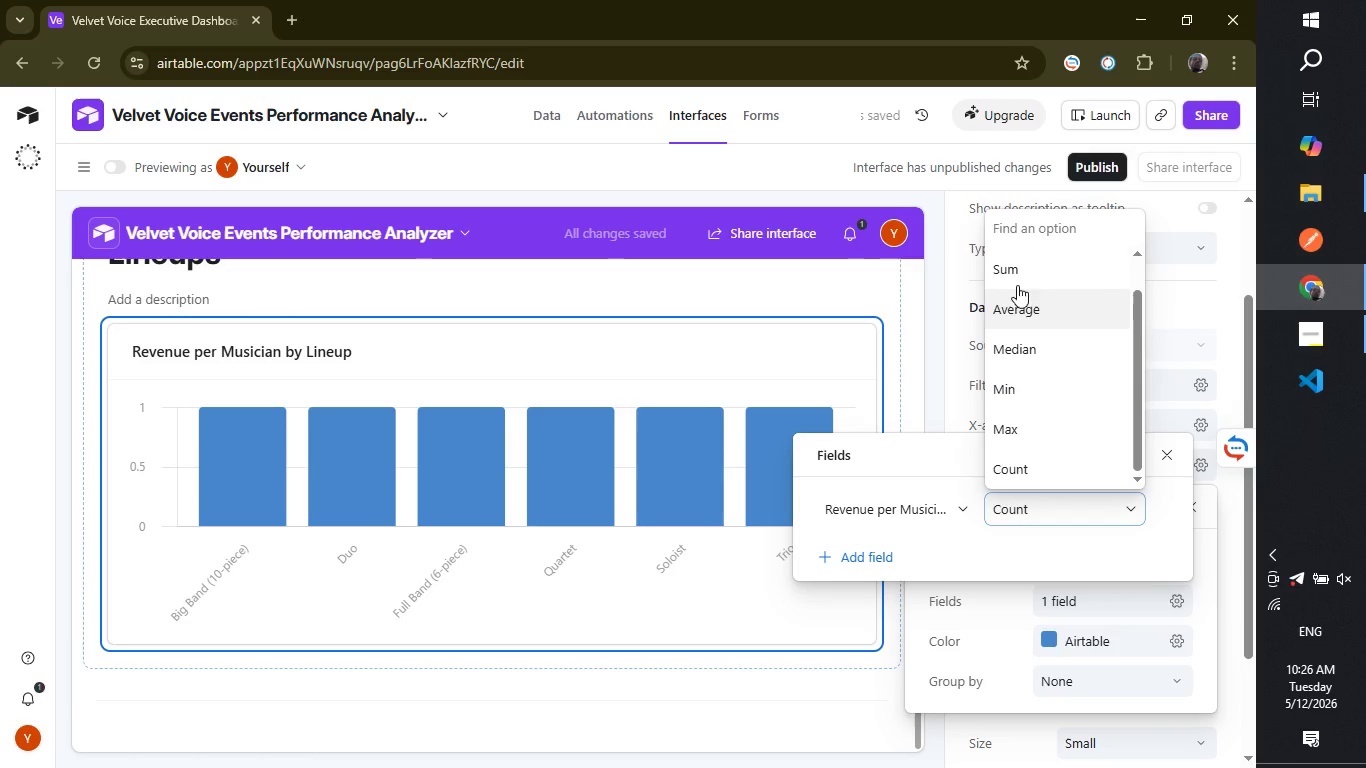 
left_click([1017, 275])
 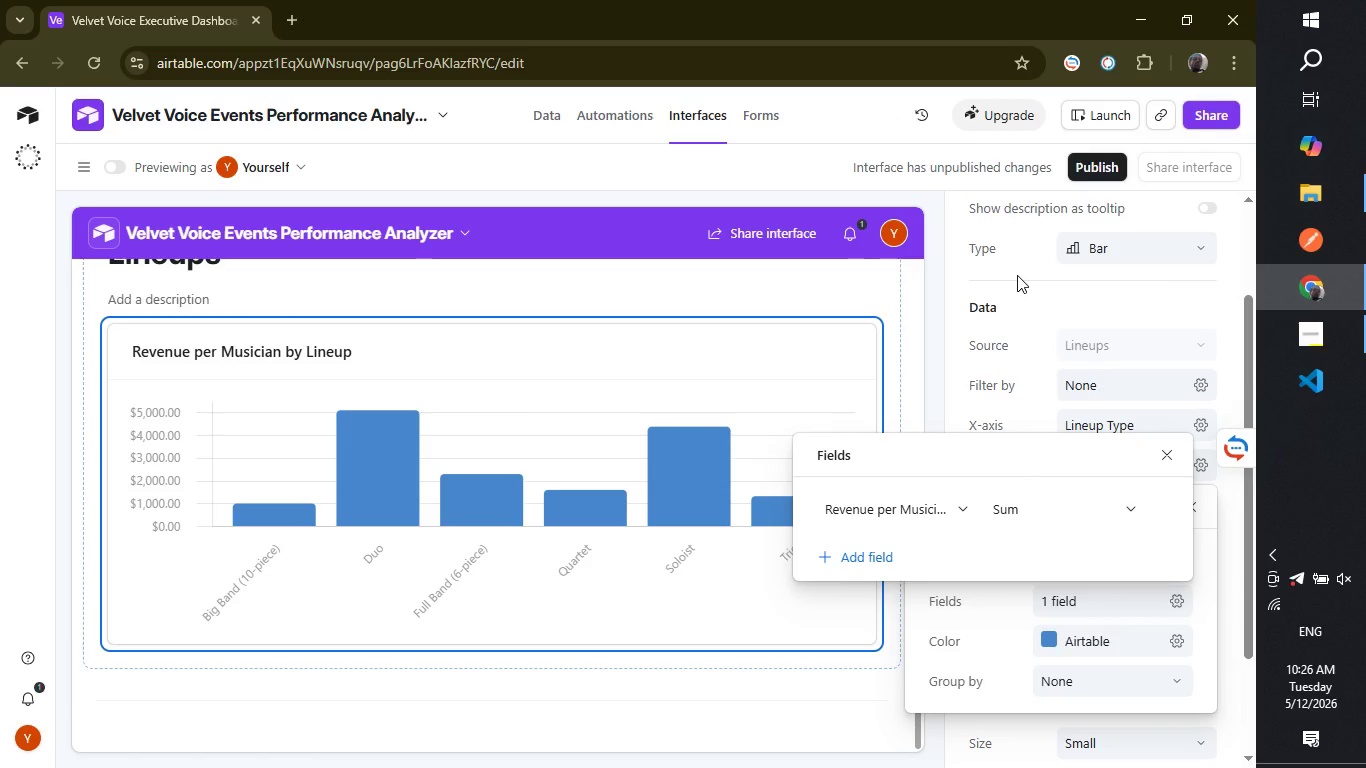 
wait(13.99)
 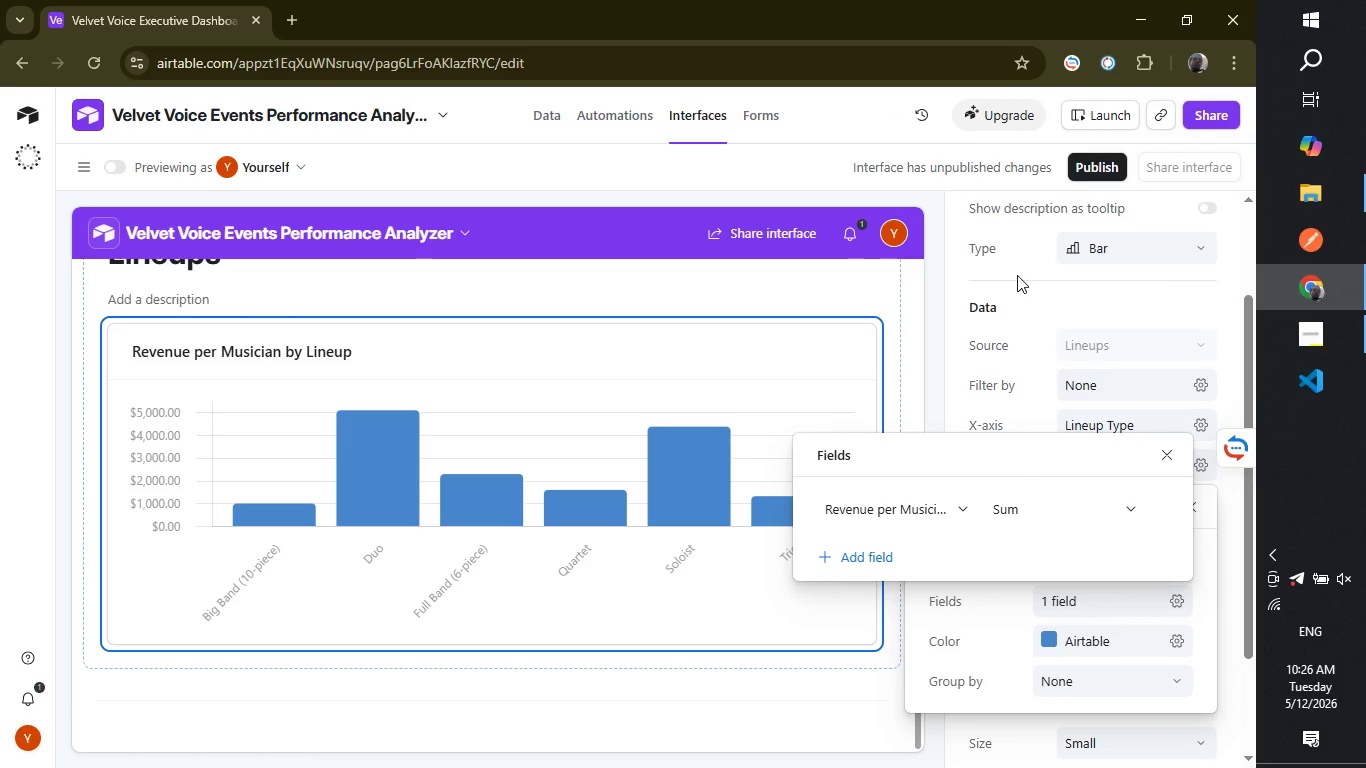 
left_click([845, 699])
 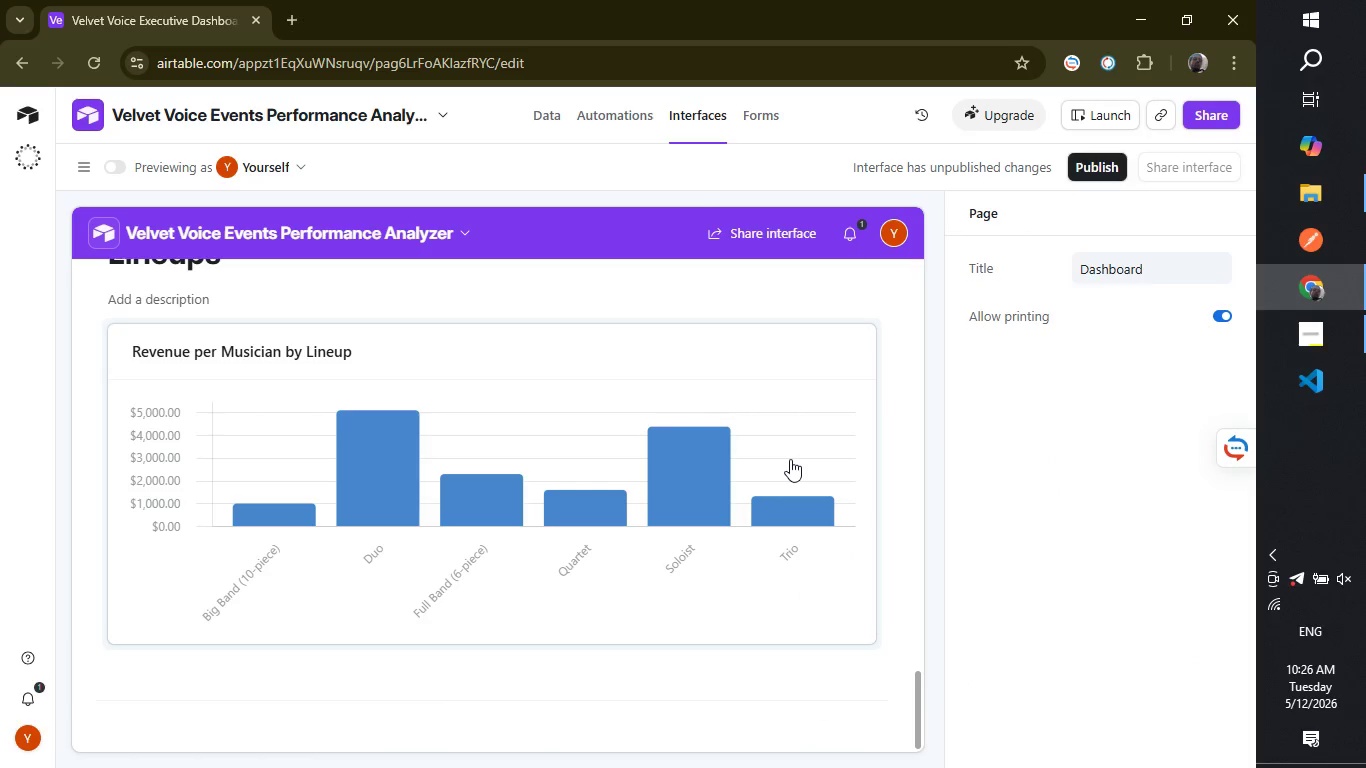 
left_click([790, 459])
 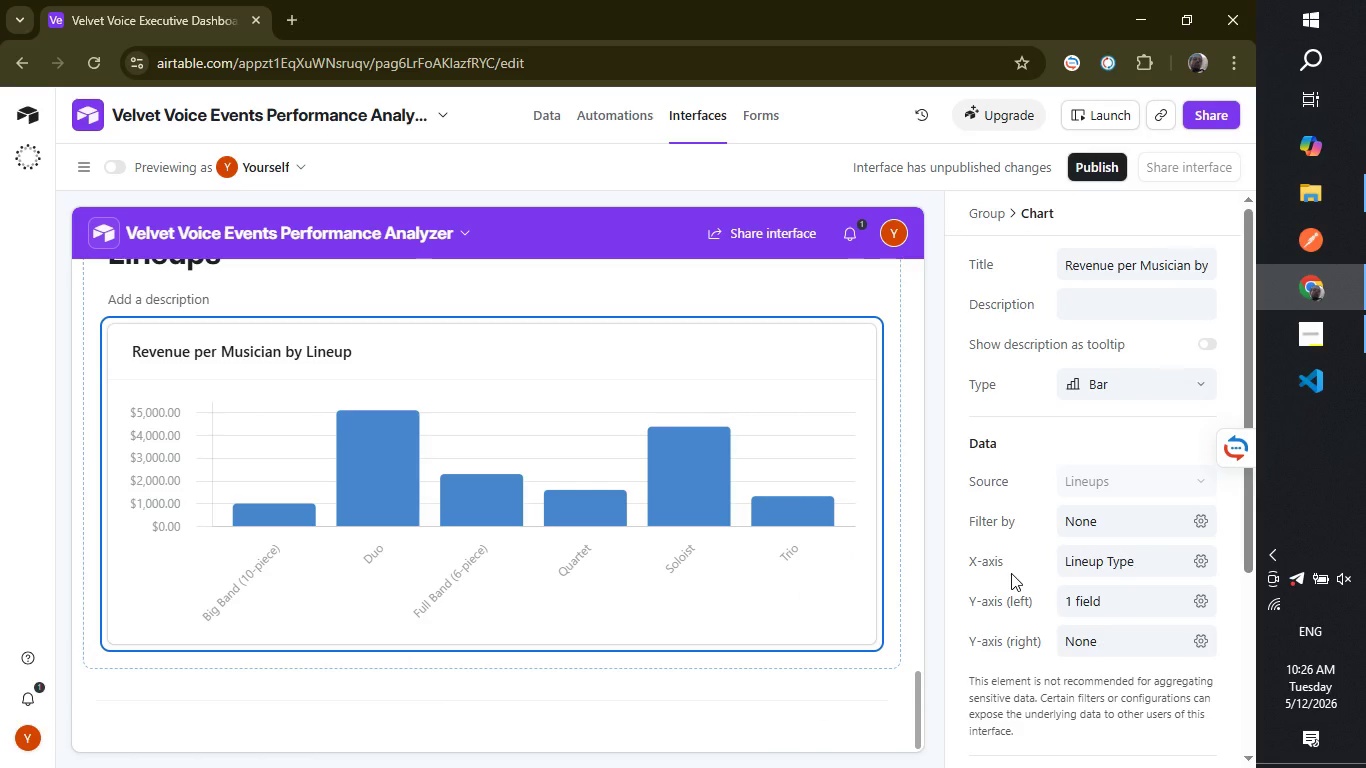 
left_click([1090, 568])
 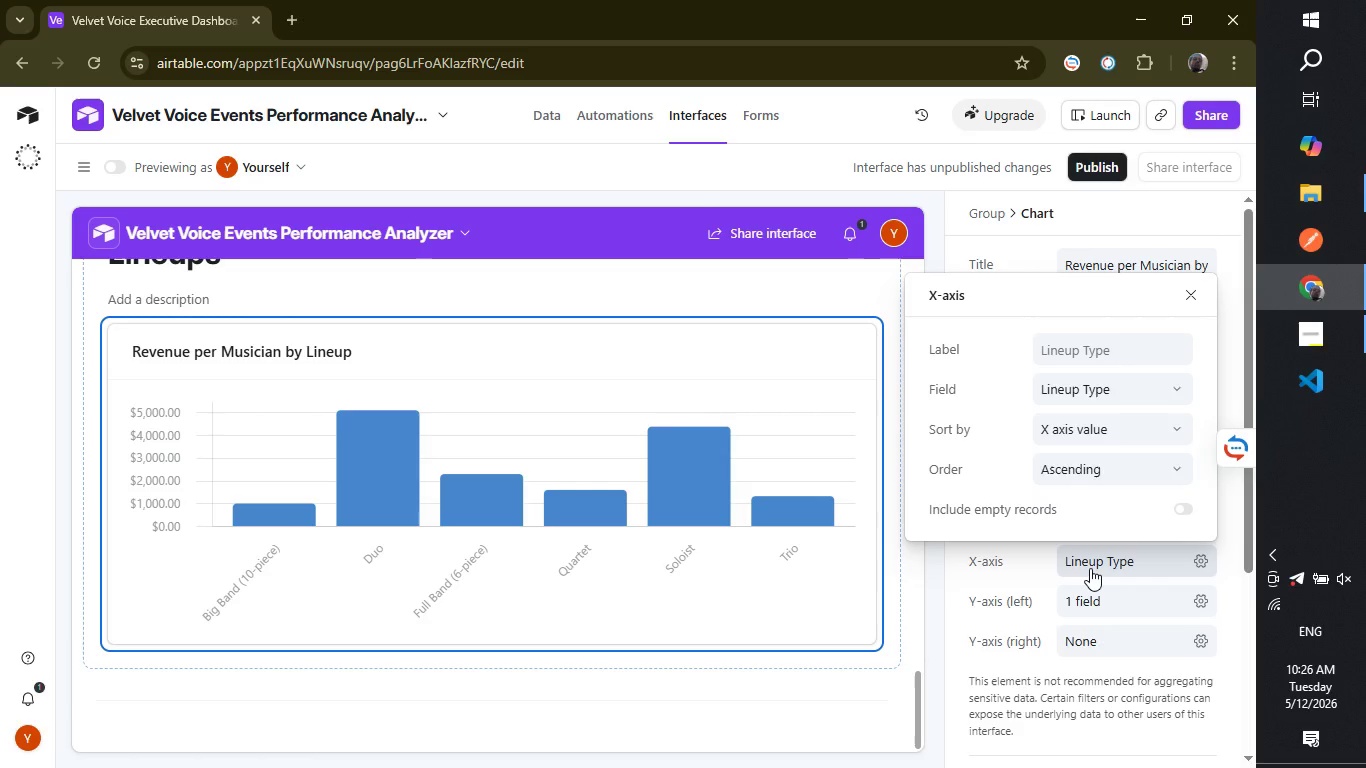 
left_click([1090, 440])
 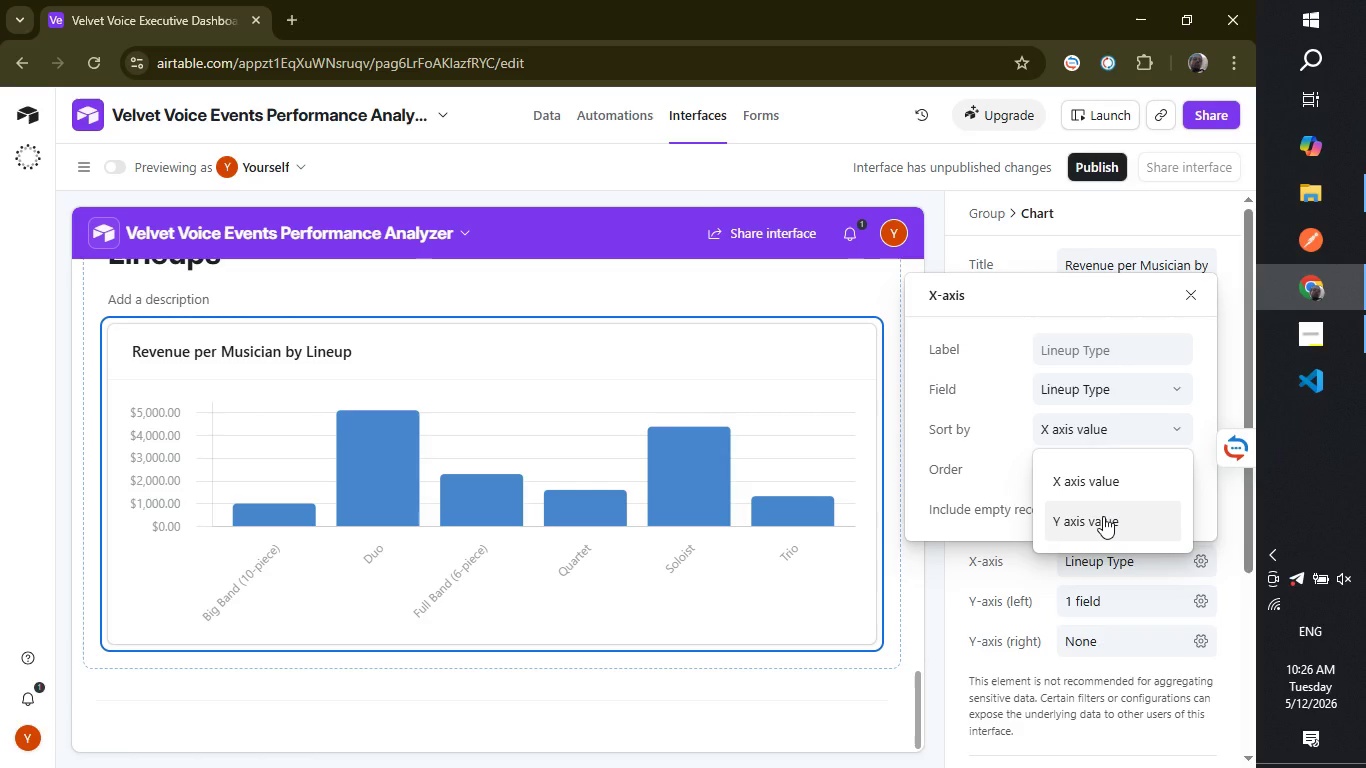 
left_click([1103, 516])
 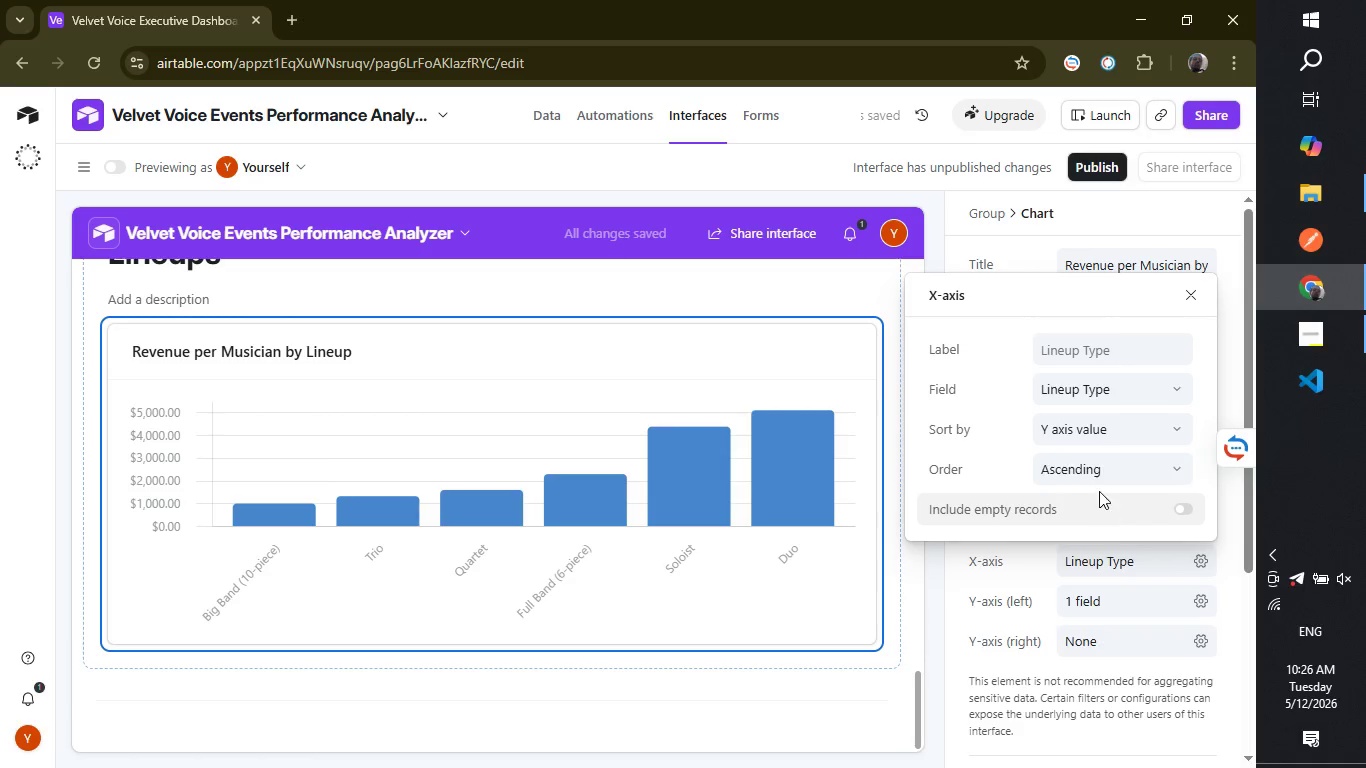 
left_click([1099, 476])
 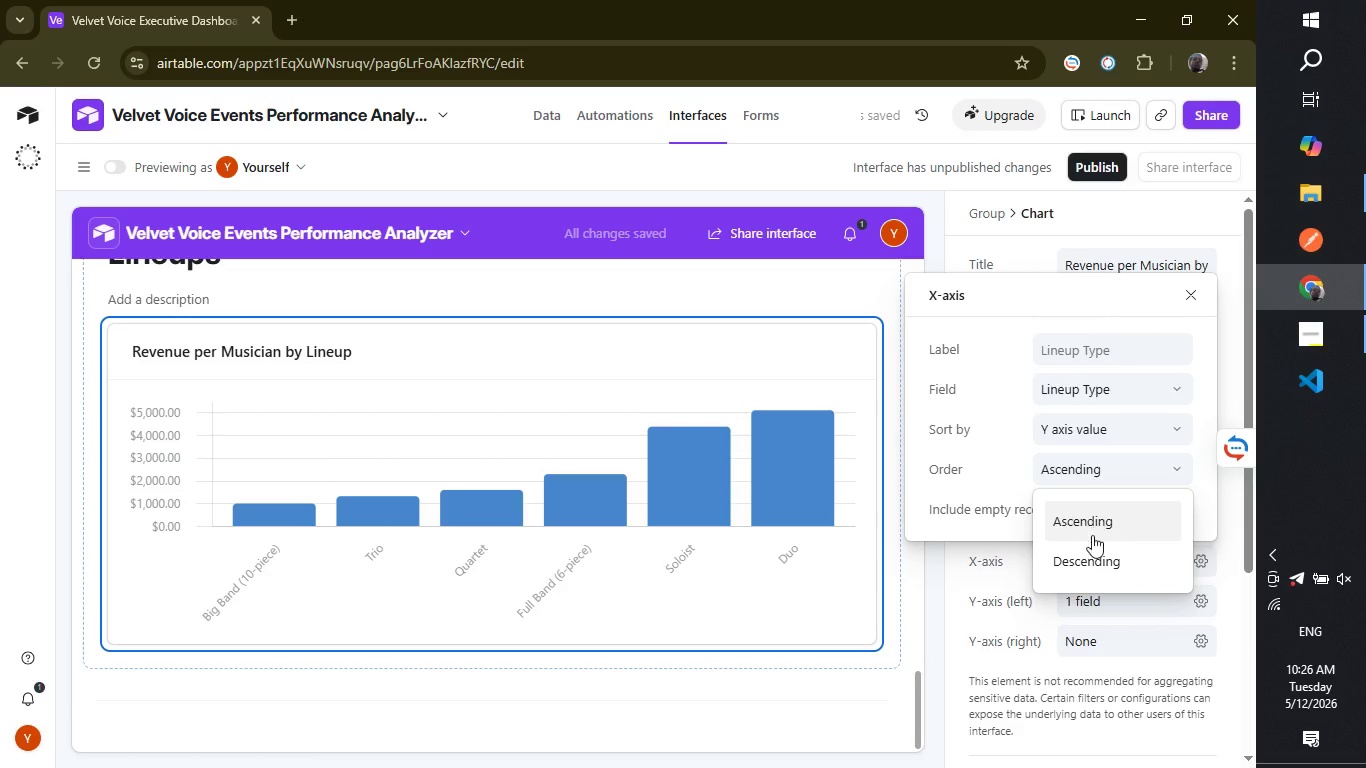 
left_click([1093, 554])
 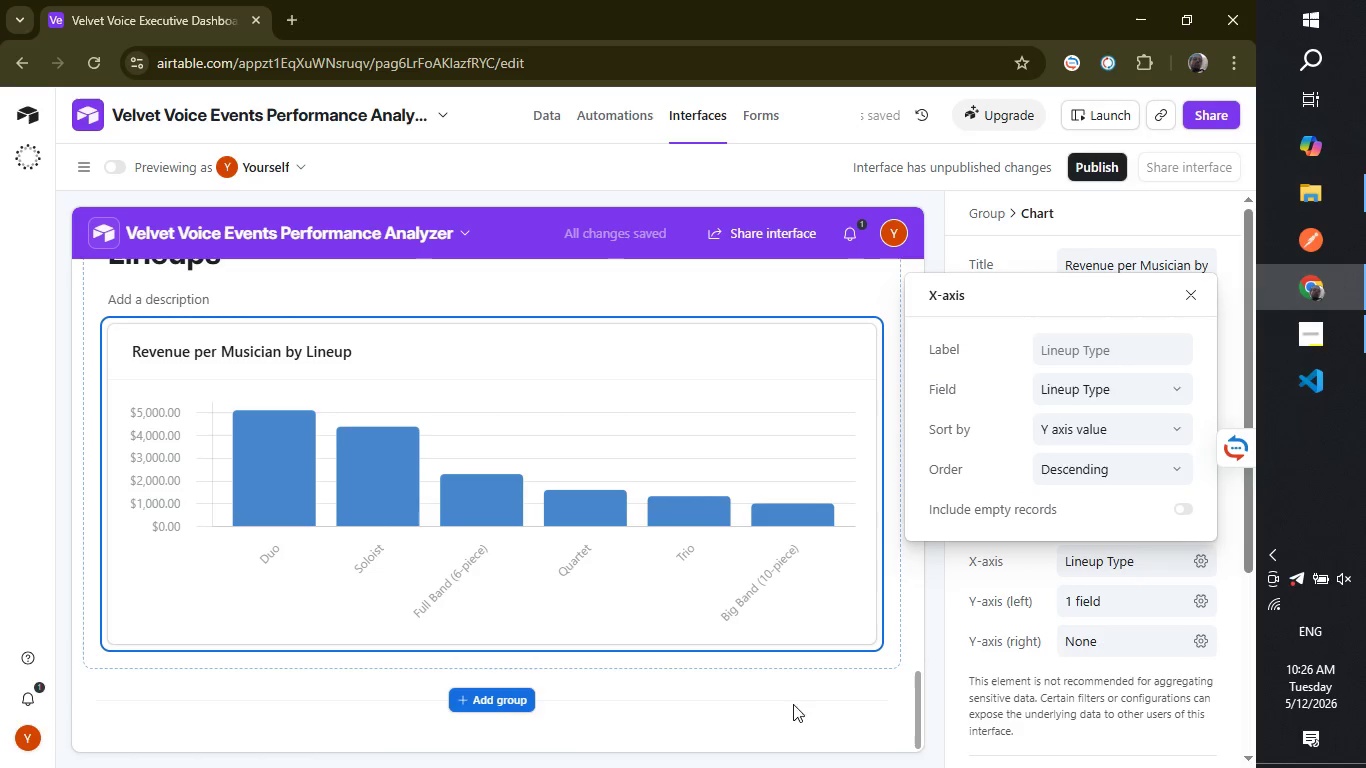 
left_click([843, 708])
 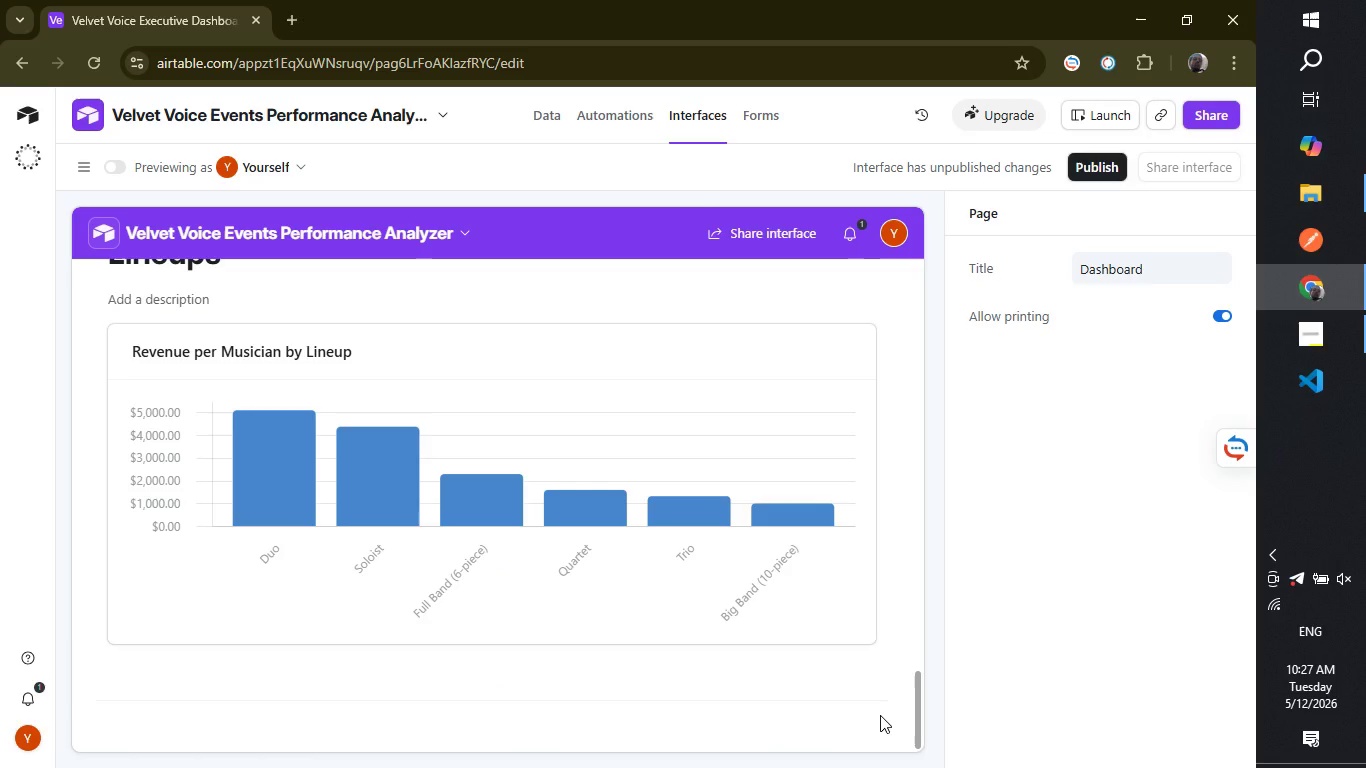 
wait(19.59)
 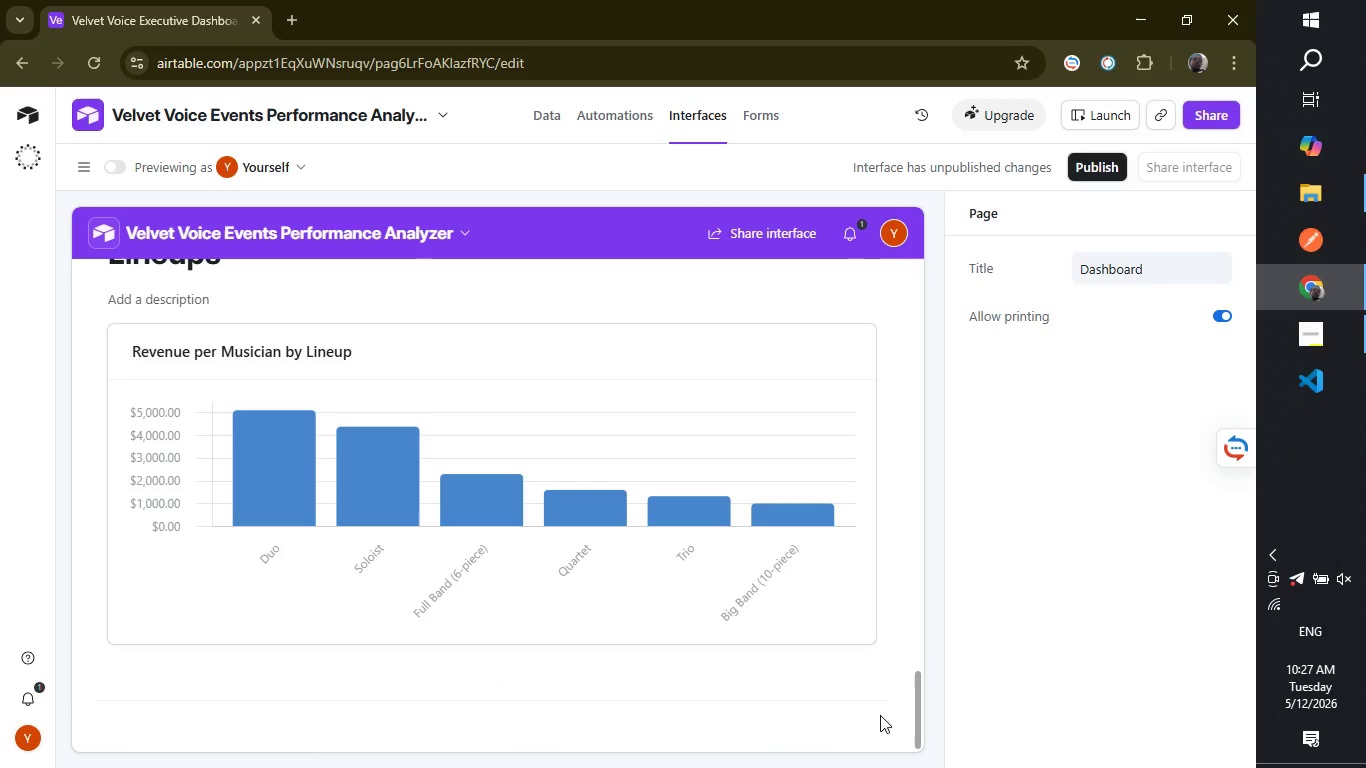 
left_click([769, 505])
 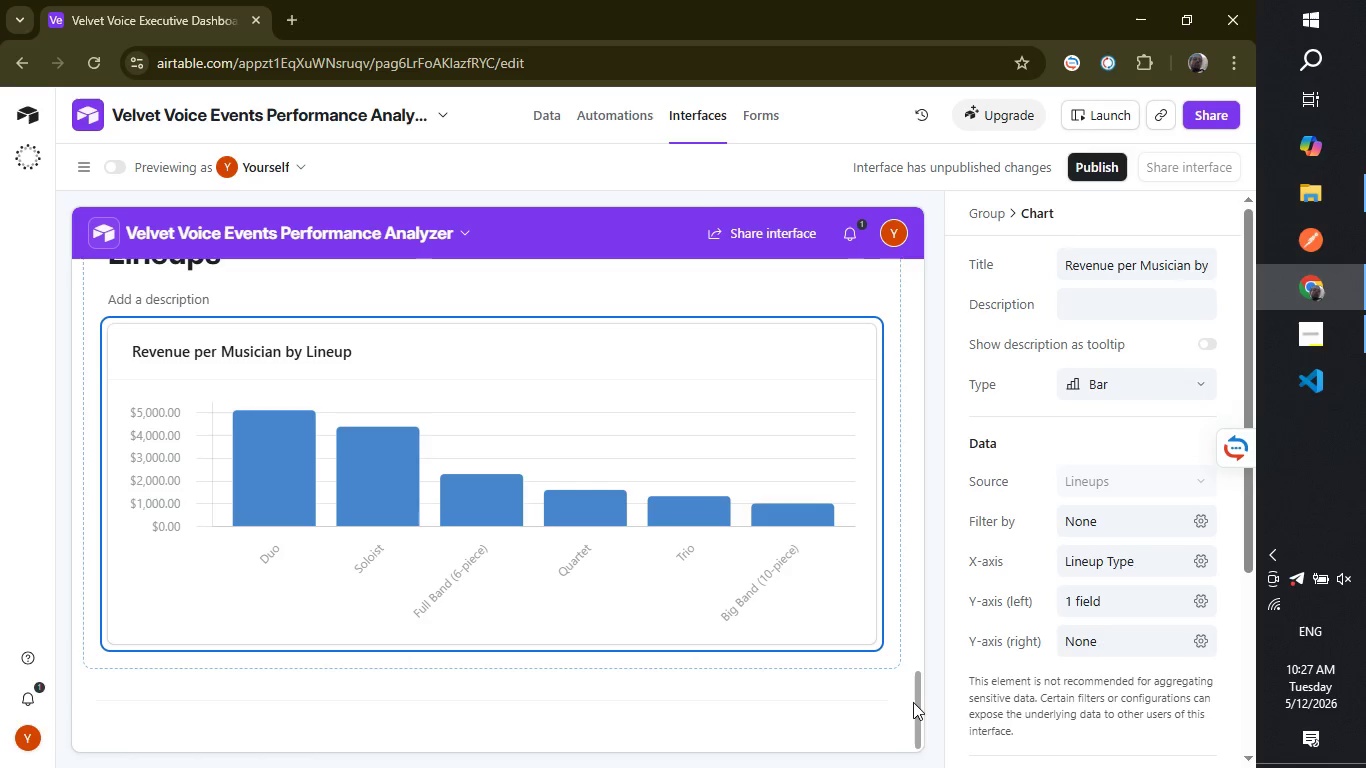 
left_click_drag(start_coordinate=[917, 705], to_coordinate=[964, 730])
 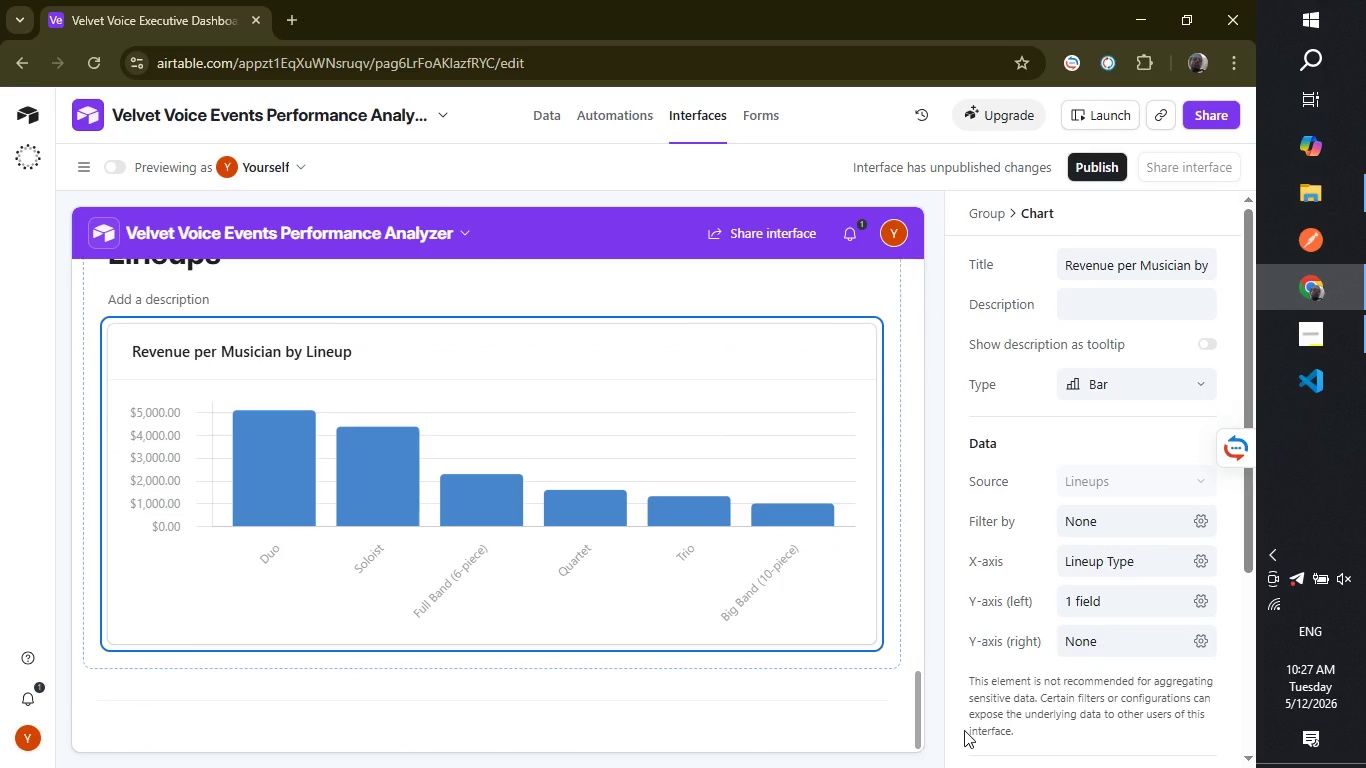 
wait(15.84)
 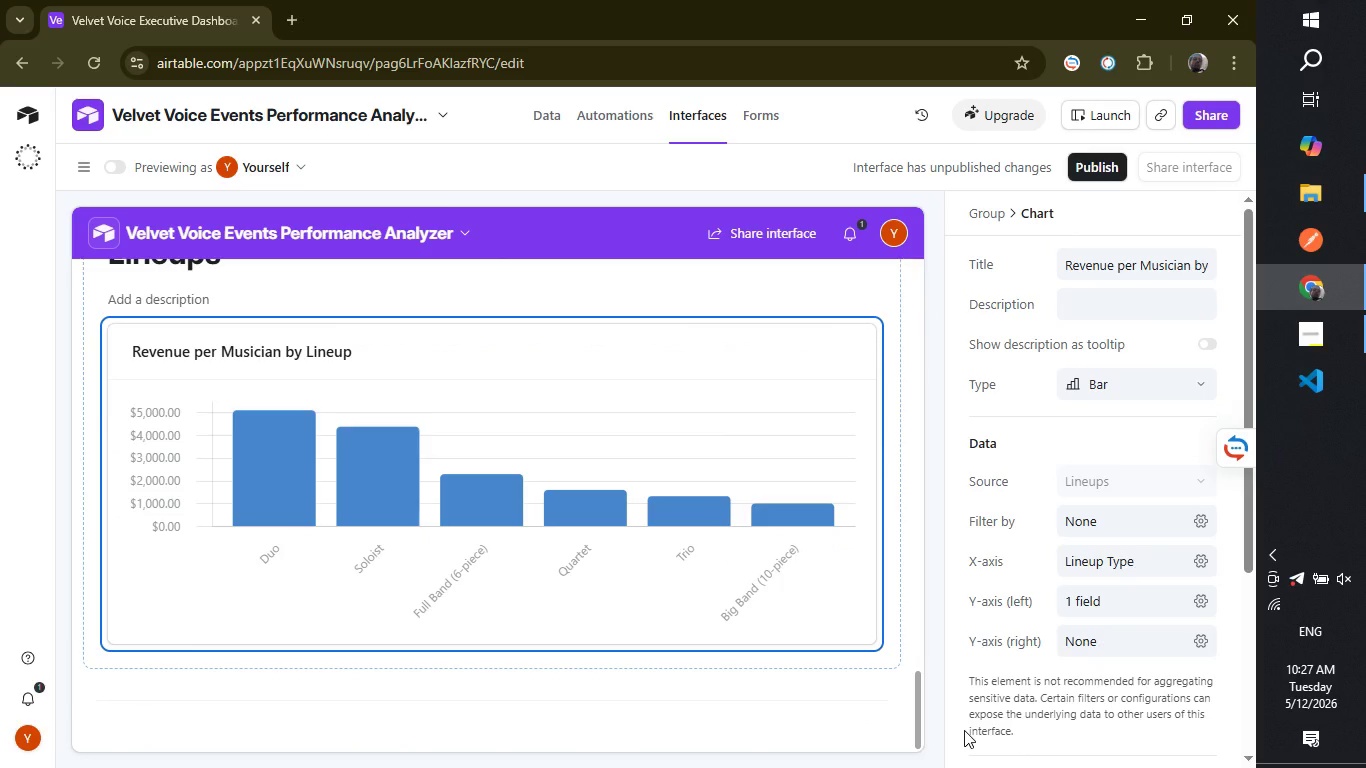 
left_click_drag(start_coordinate=[915, 702], to_coordinate=[926, 389])
 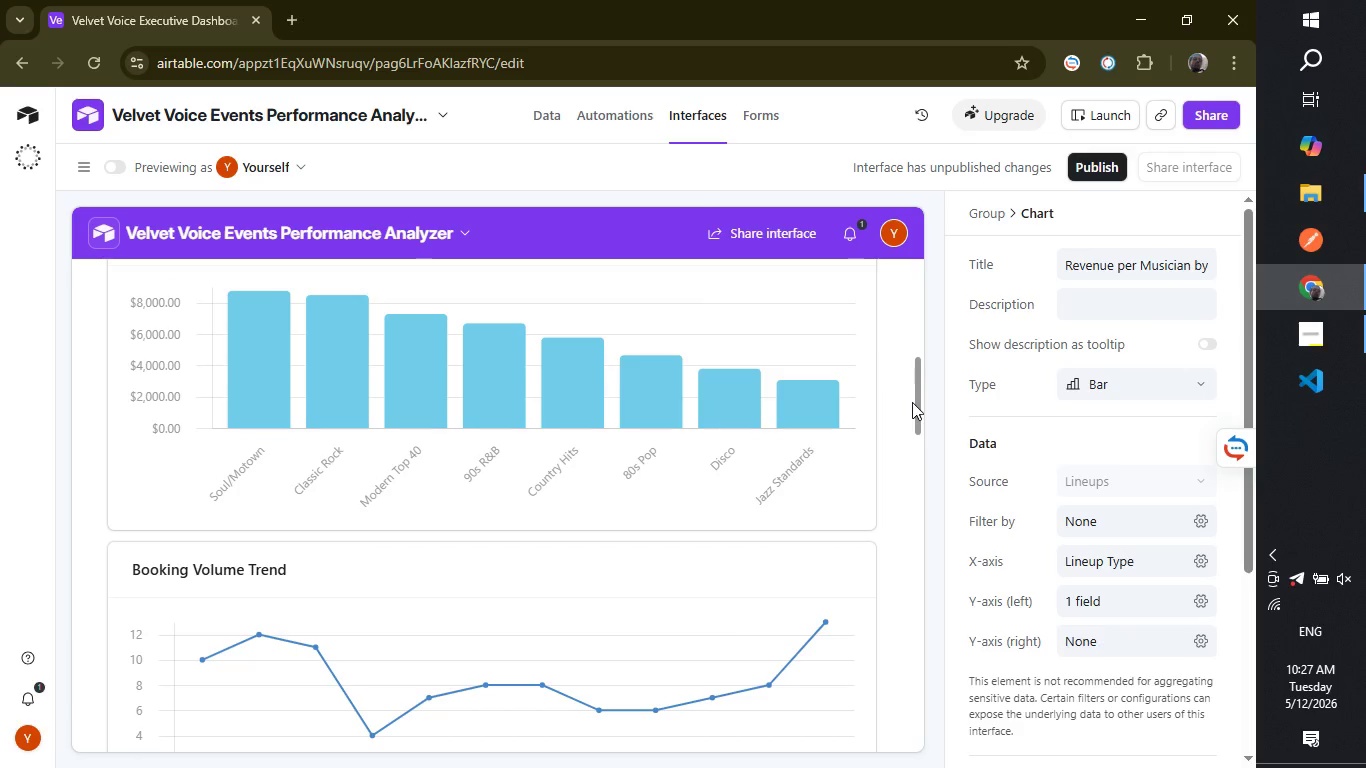 
left_click_drag(start_coordinate=[915, 400], to_coordinate=[920, 459])
 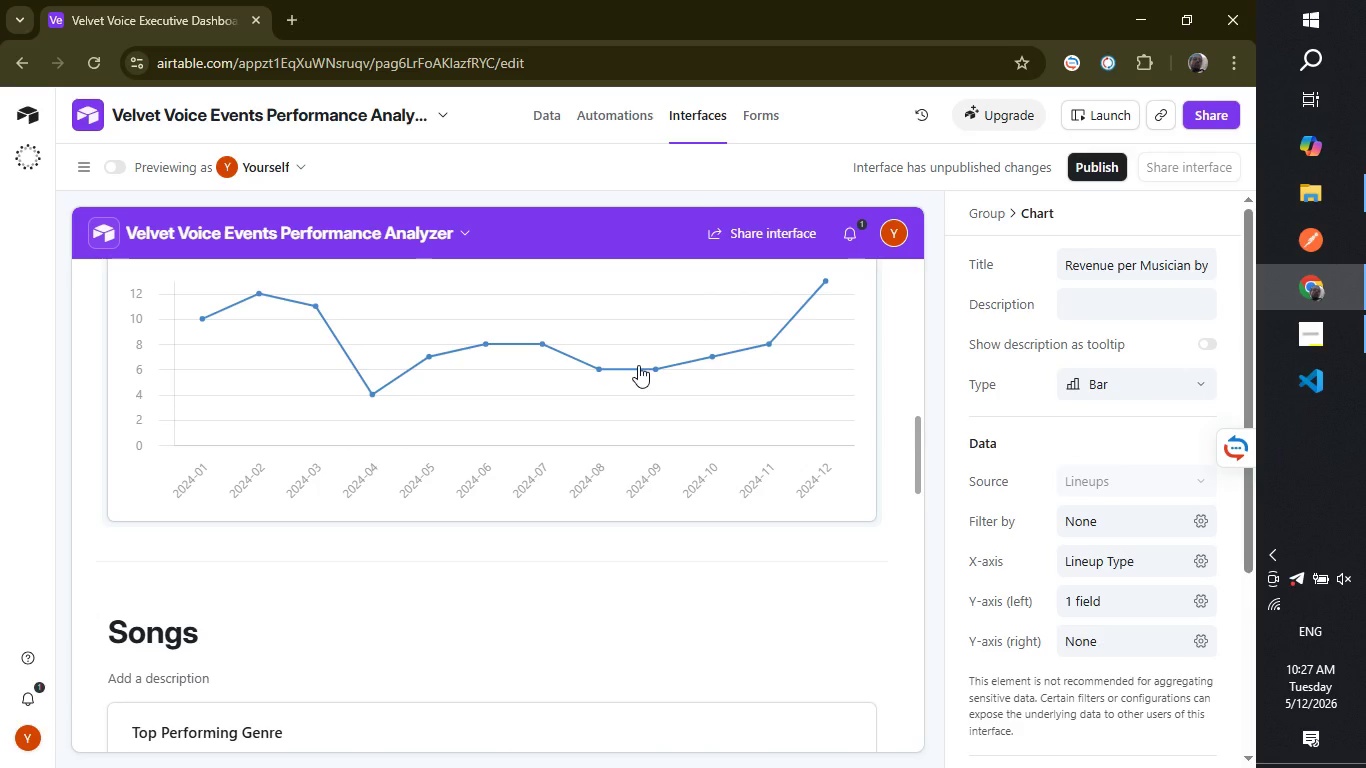 
left_click([638, 365])
 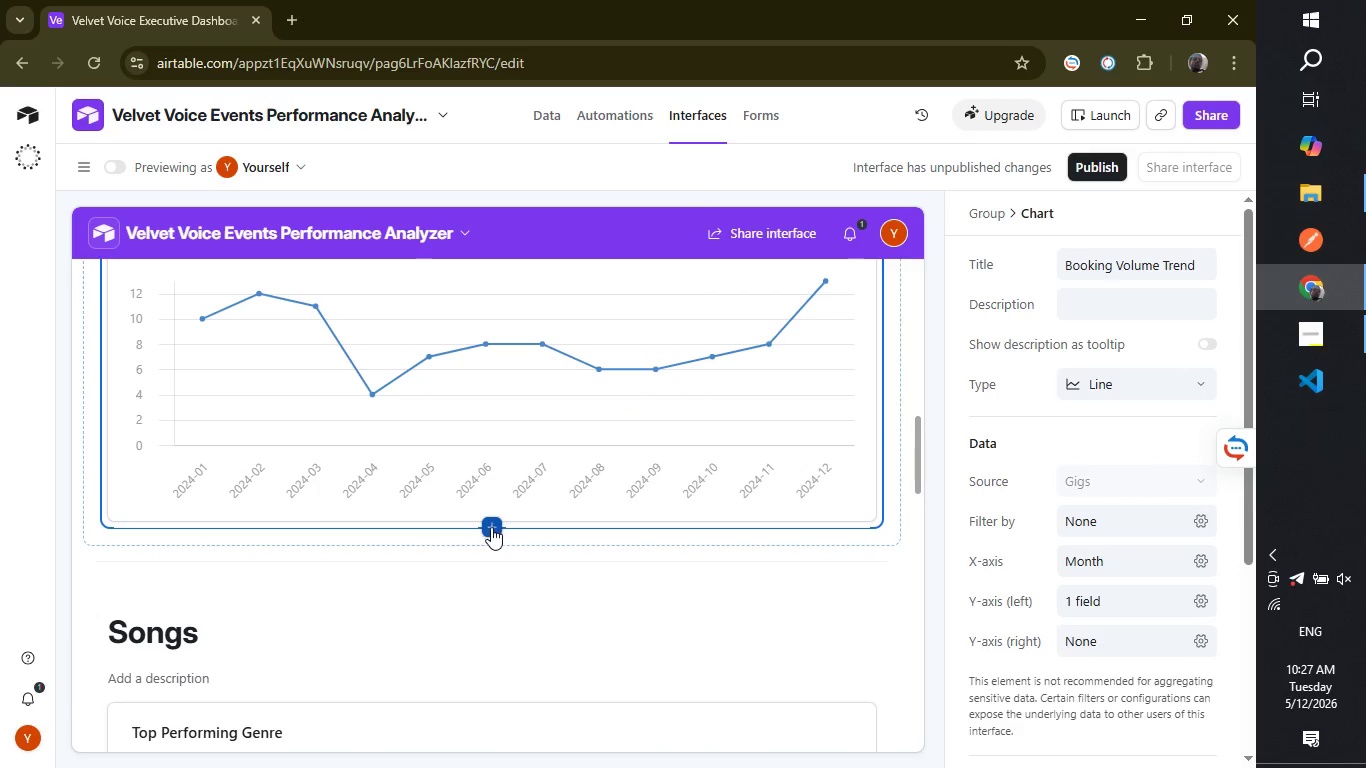 
left_click([491, 523])
 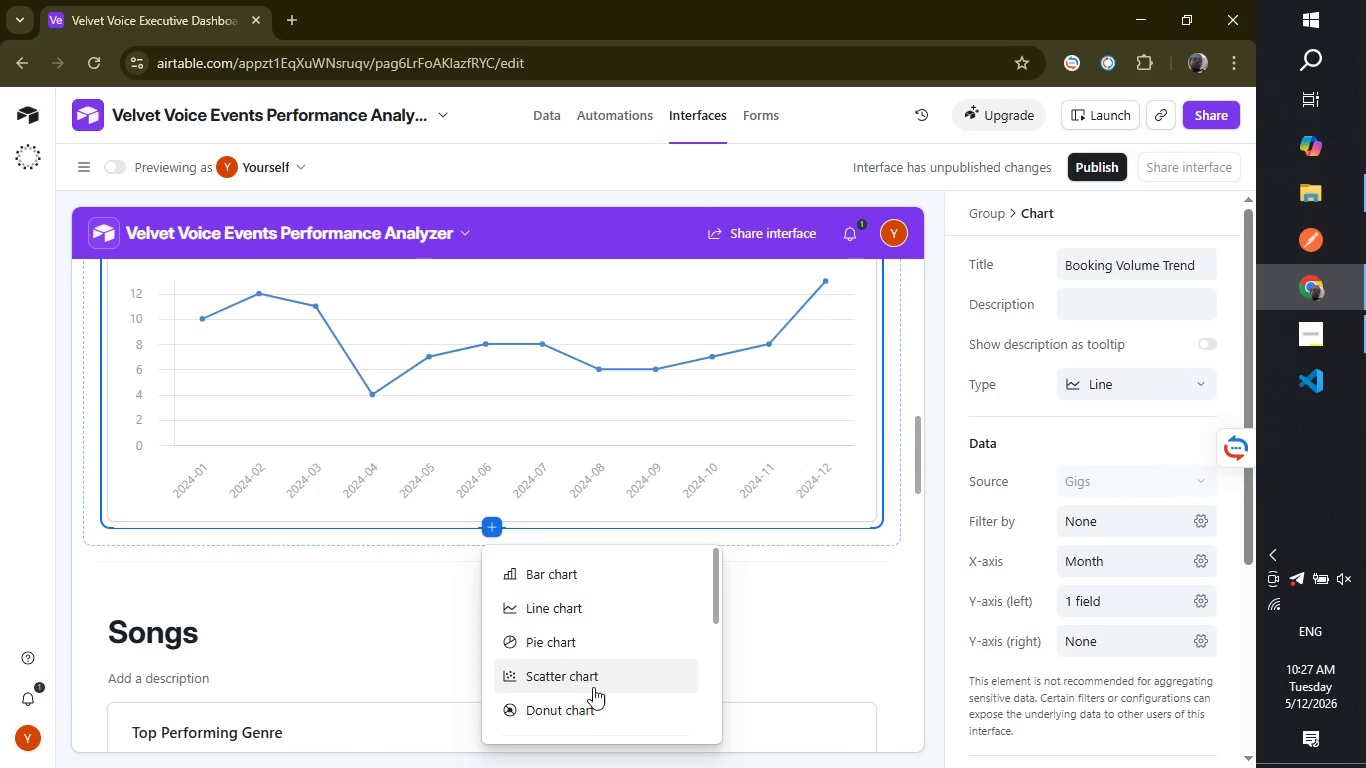 
left_click([593, 701])
 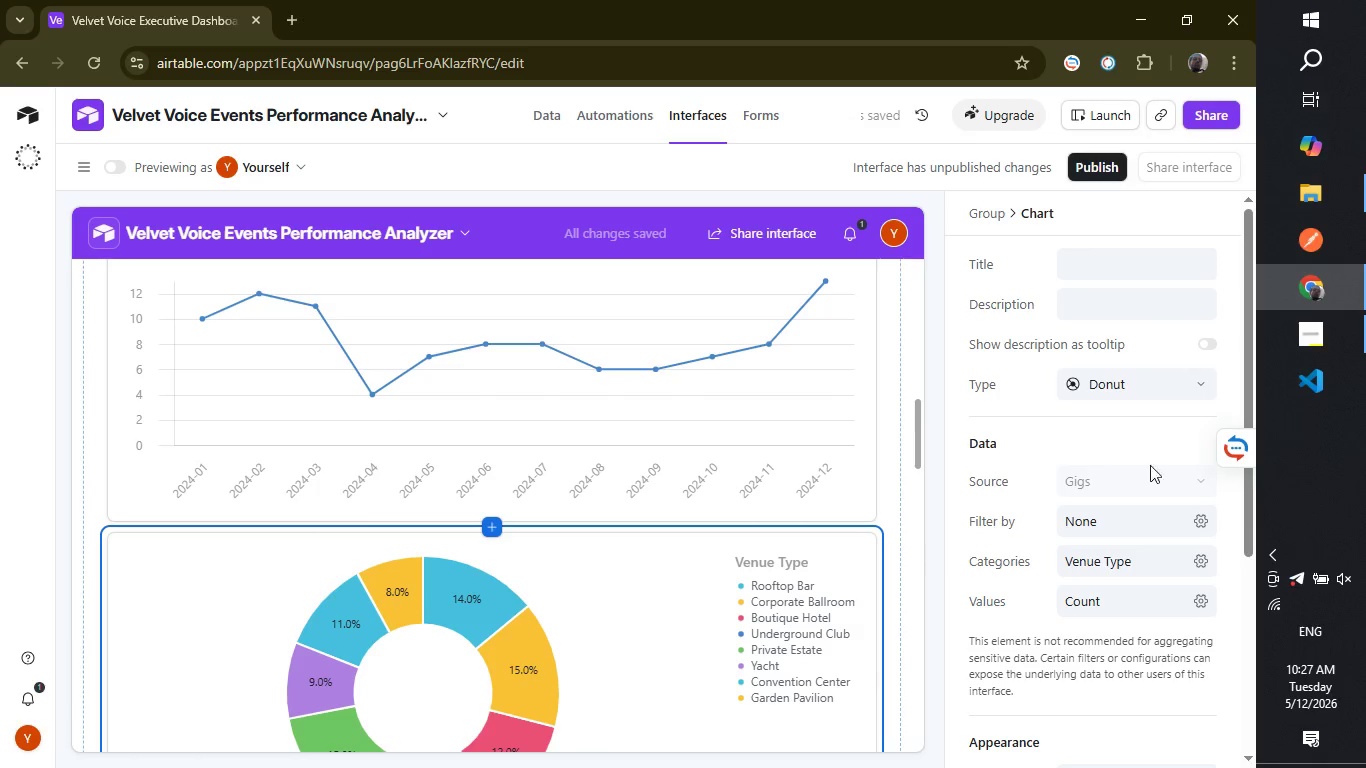 
wait(7.25)
 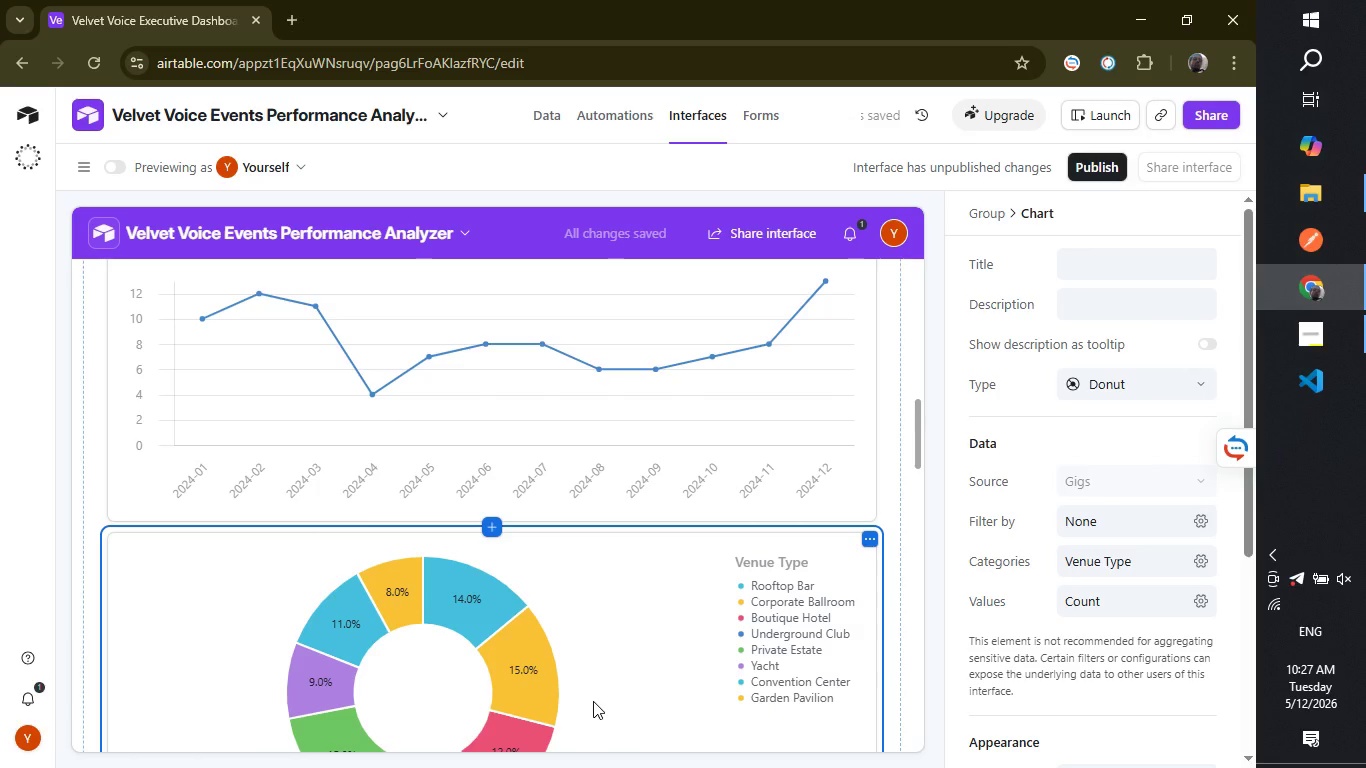 
left_click([1143, 553])
 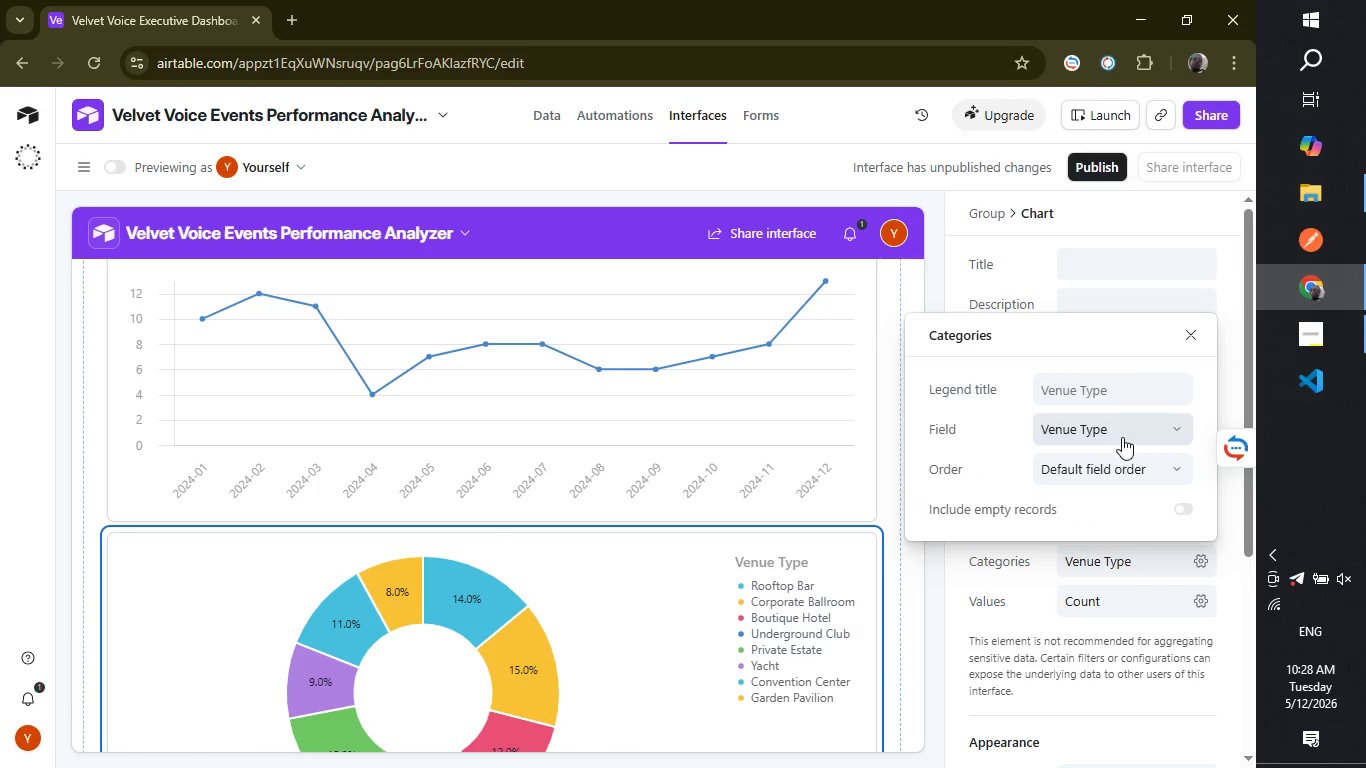 
left_click([1122, 427])
 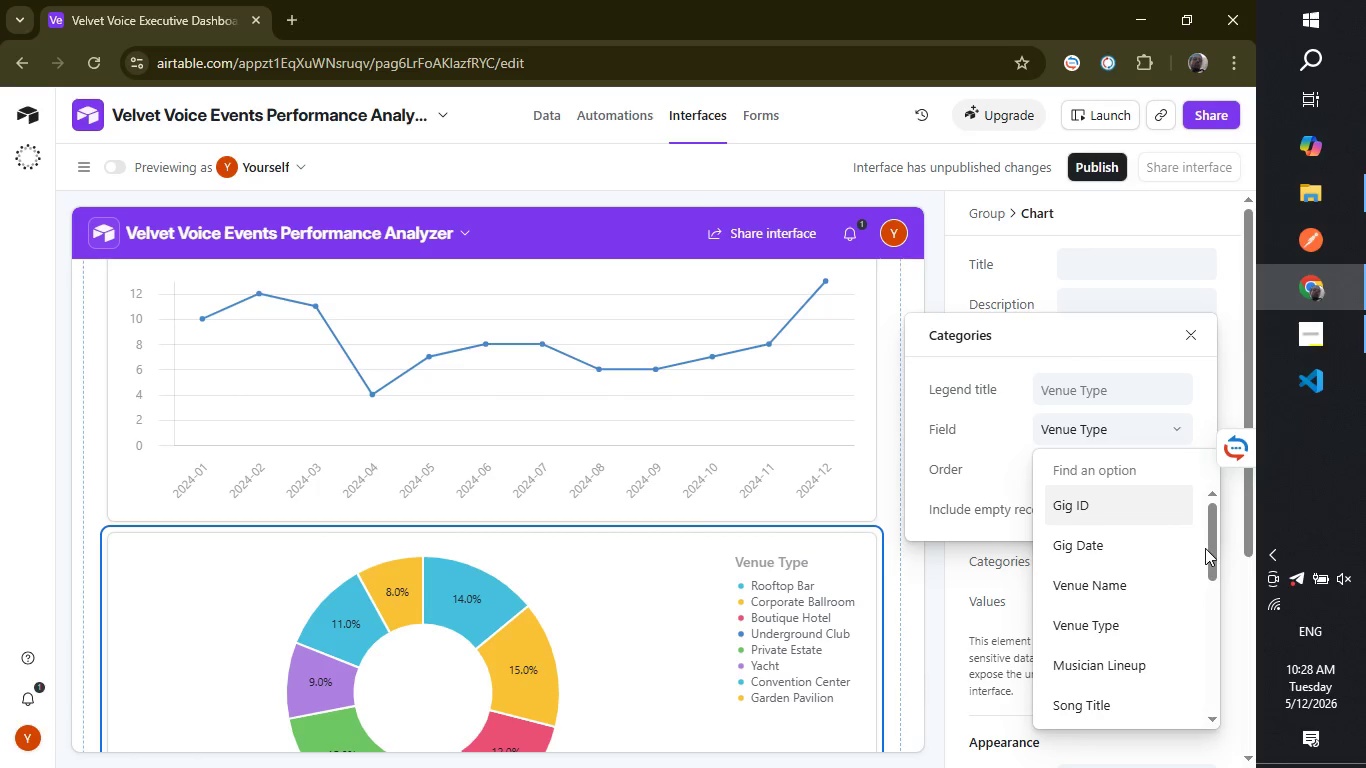 
left_click_drag(start_coordinate=[1213, 546], to_coordinate=[1216, 611])
 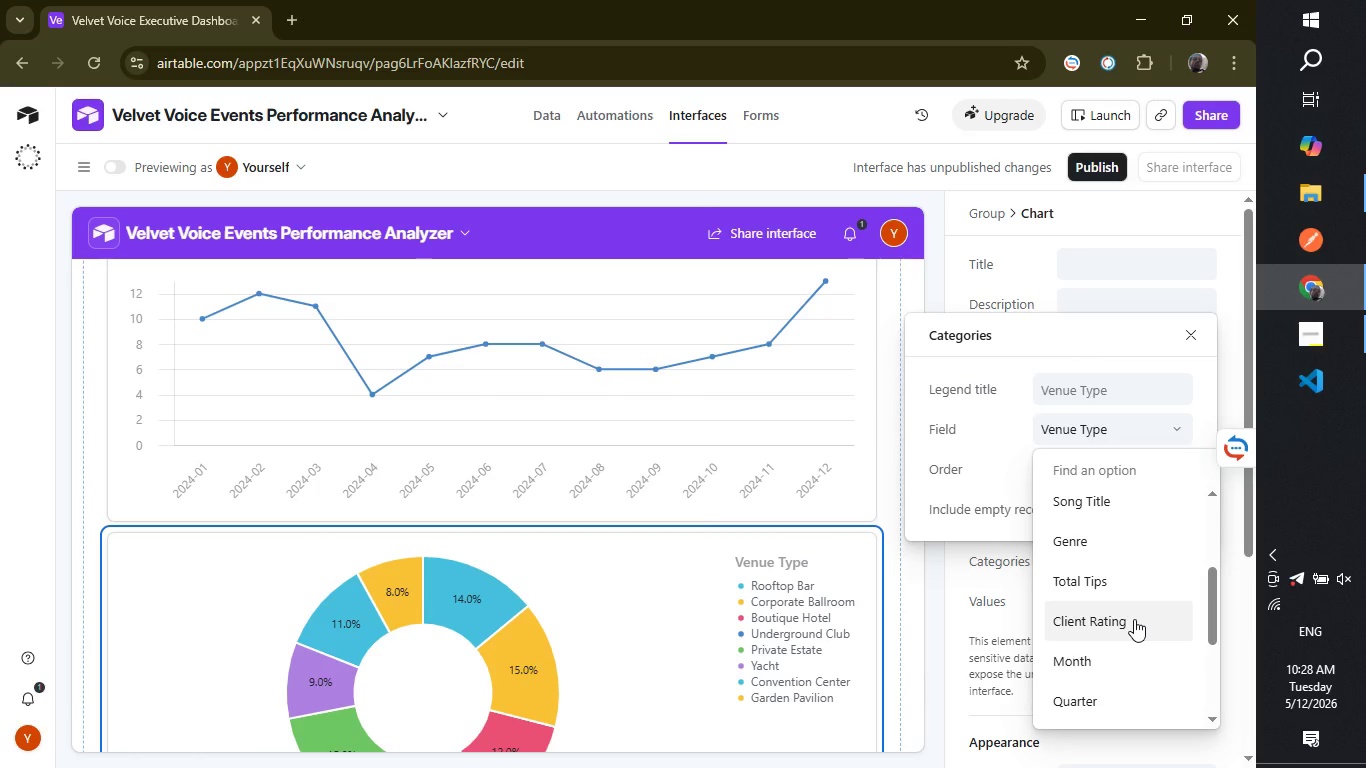 
left_click([1134, 619])
 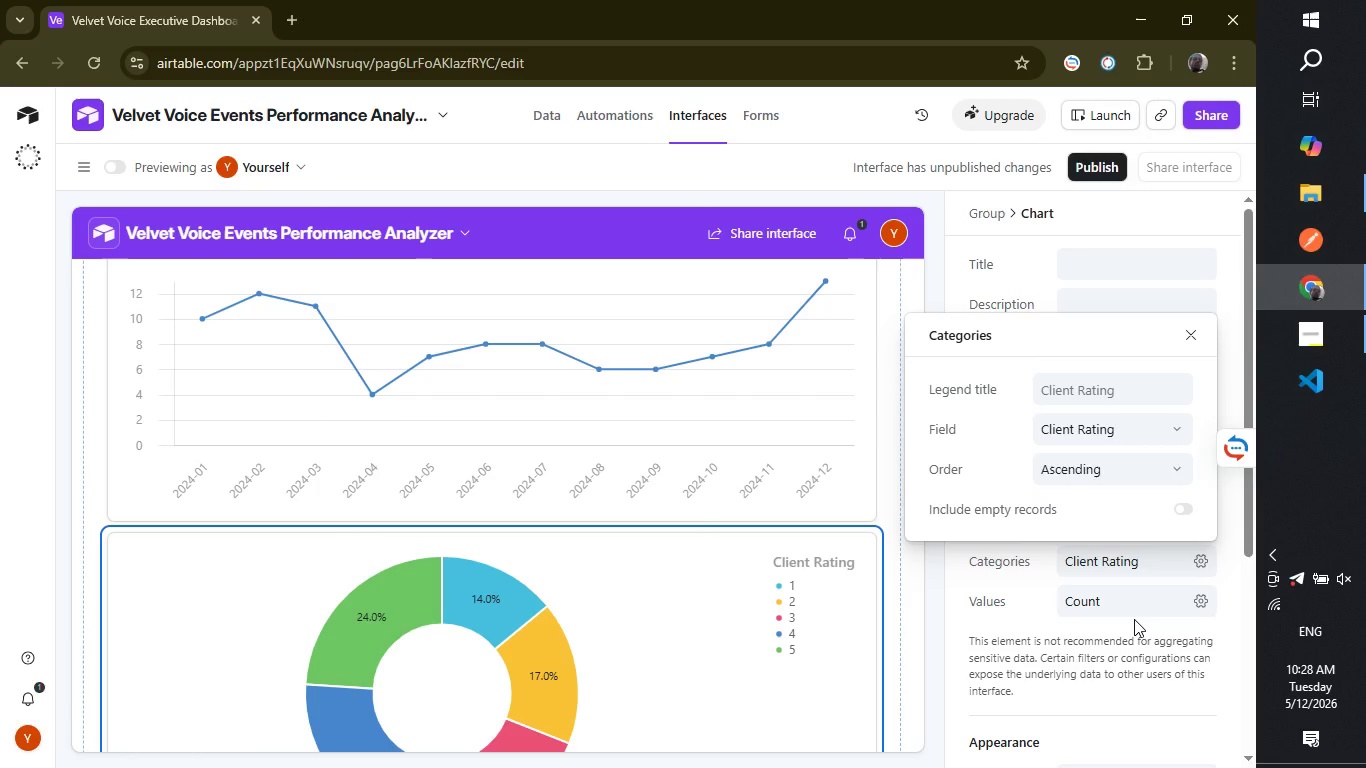 
wait(12.69)
 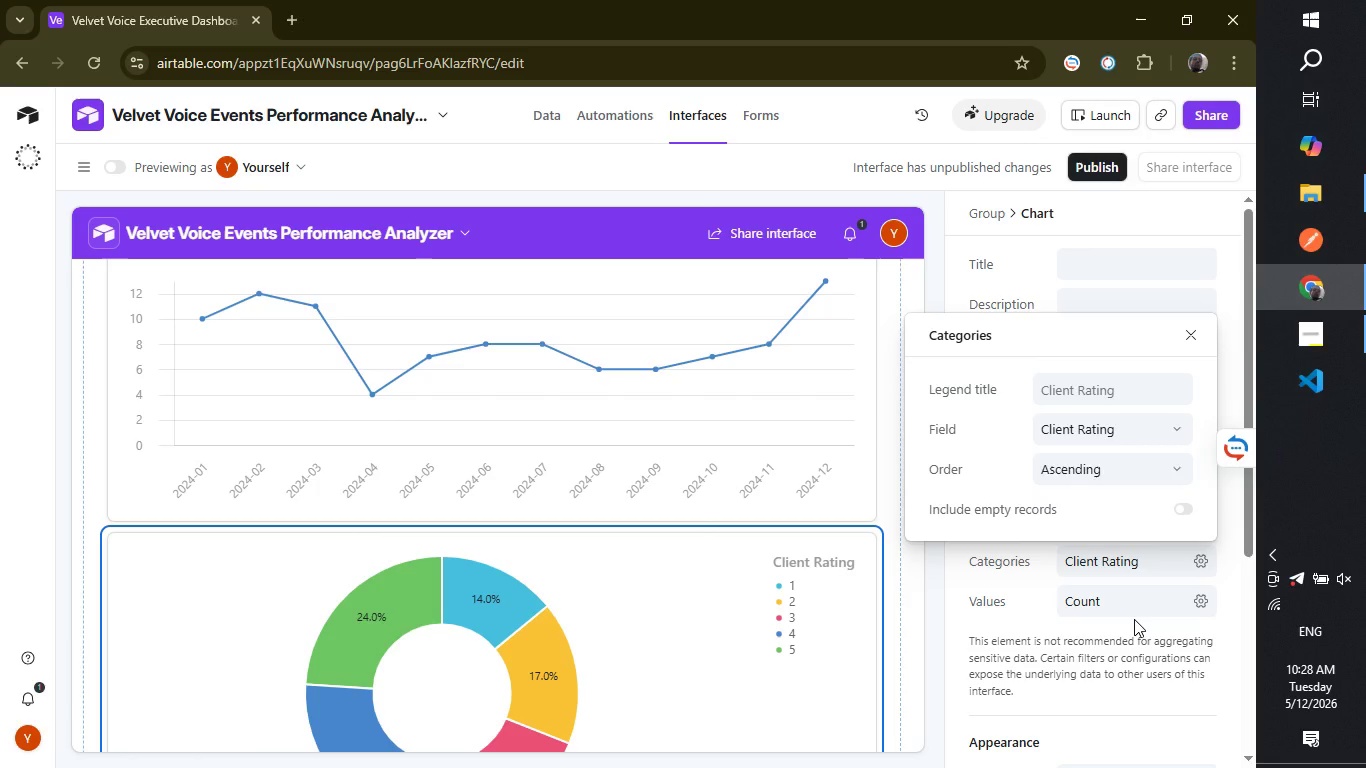 
left_click([1021, 265])
 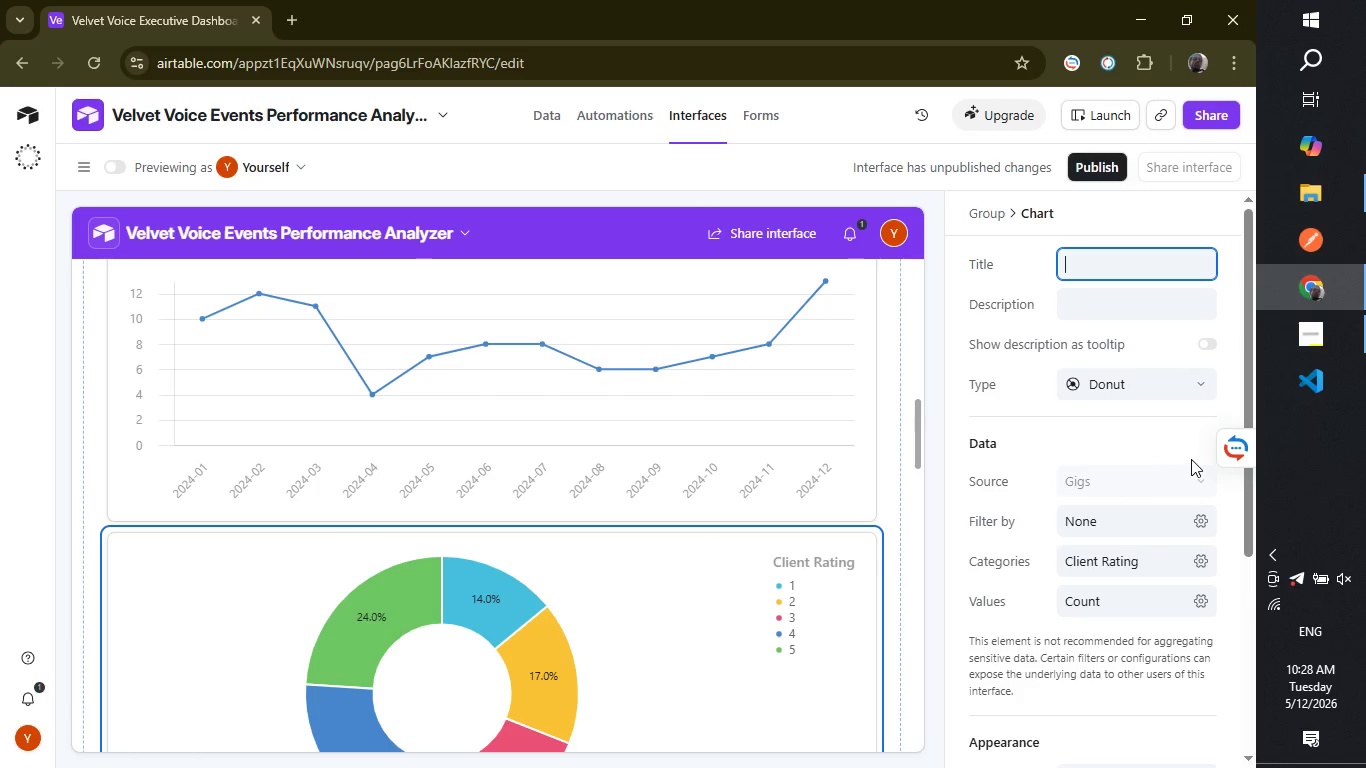 
wait(17.24)
 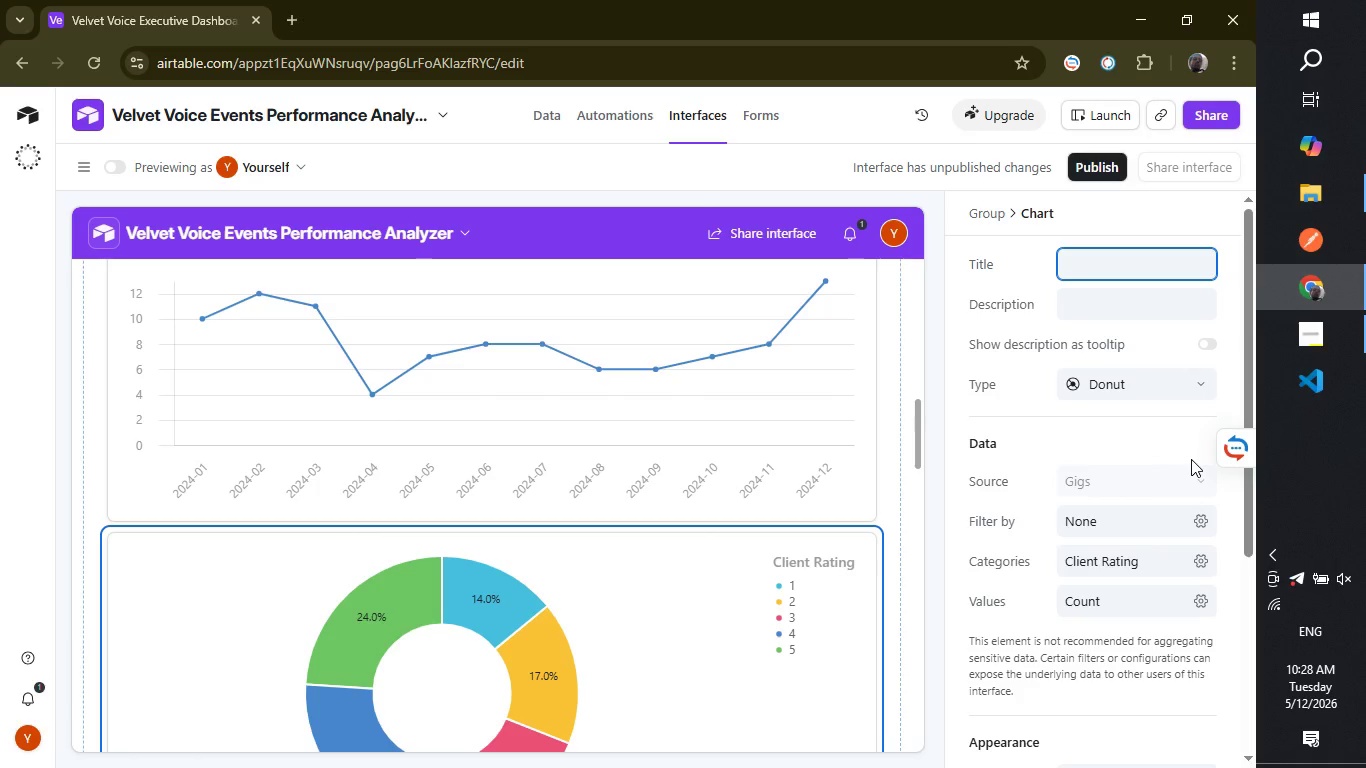 
type(Clin)
key(Backspace)
type(ent RA)
key(Backspace)
type(ating Disri)
key(Backspace)
key(Backspace)
type(tribution)
 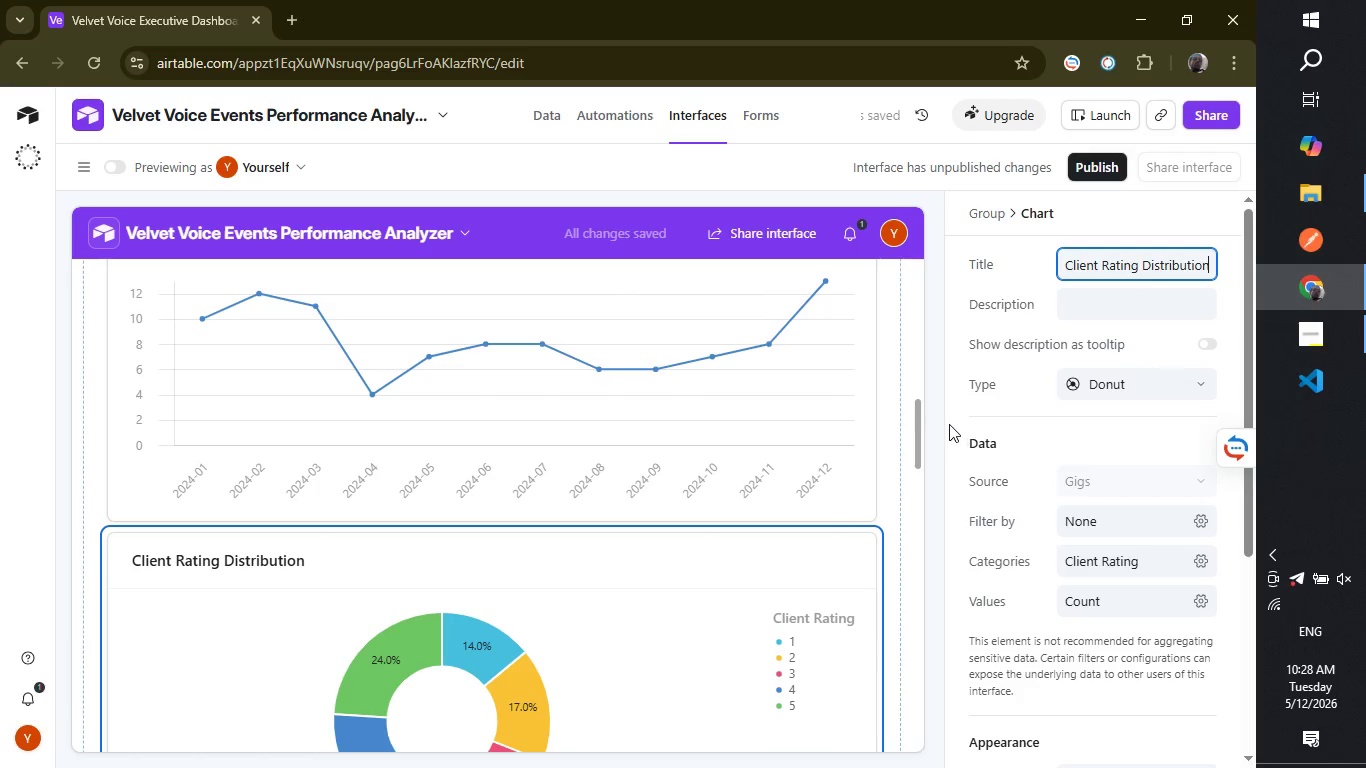 
left_click_drag(start_coordinate=[918, 425], to_coordinate=[919, 467])
 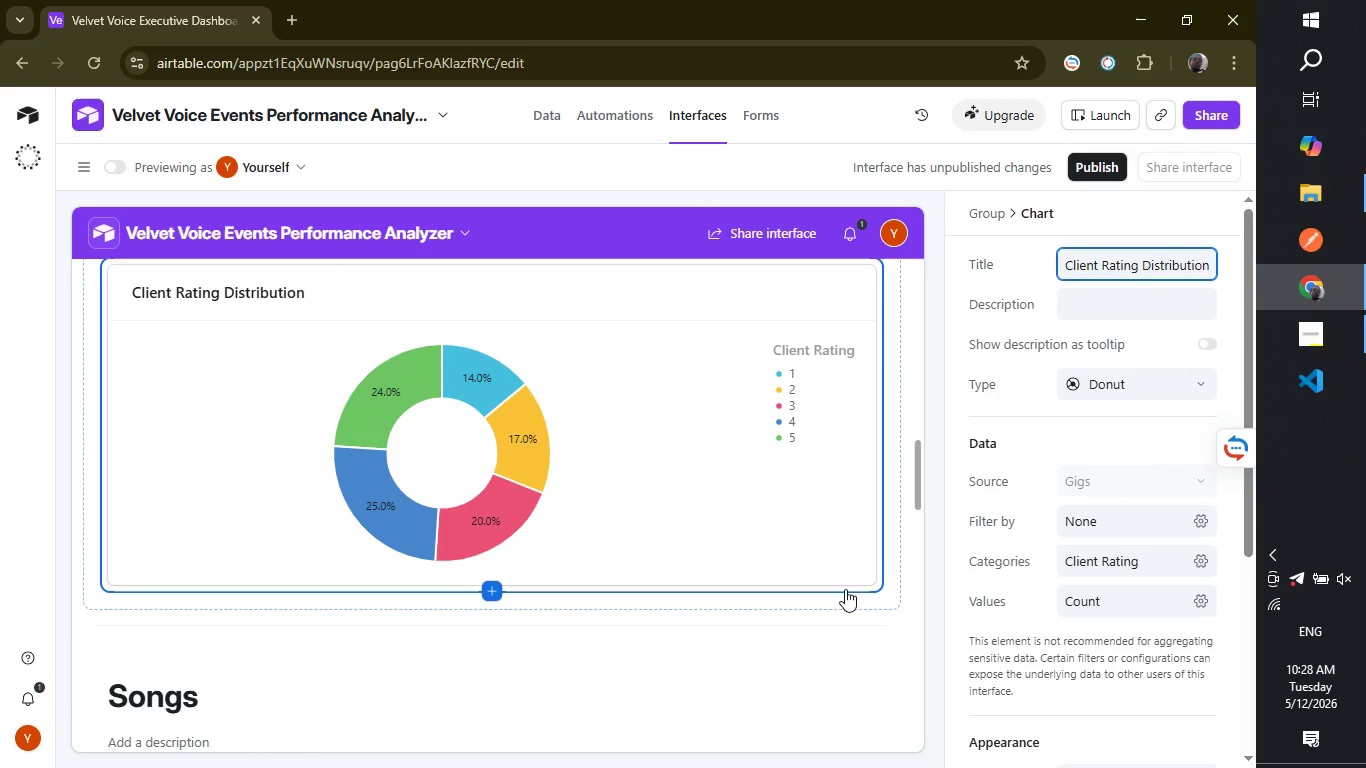 
left_click([909, 560])
 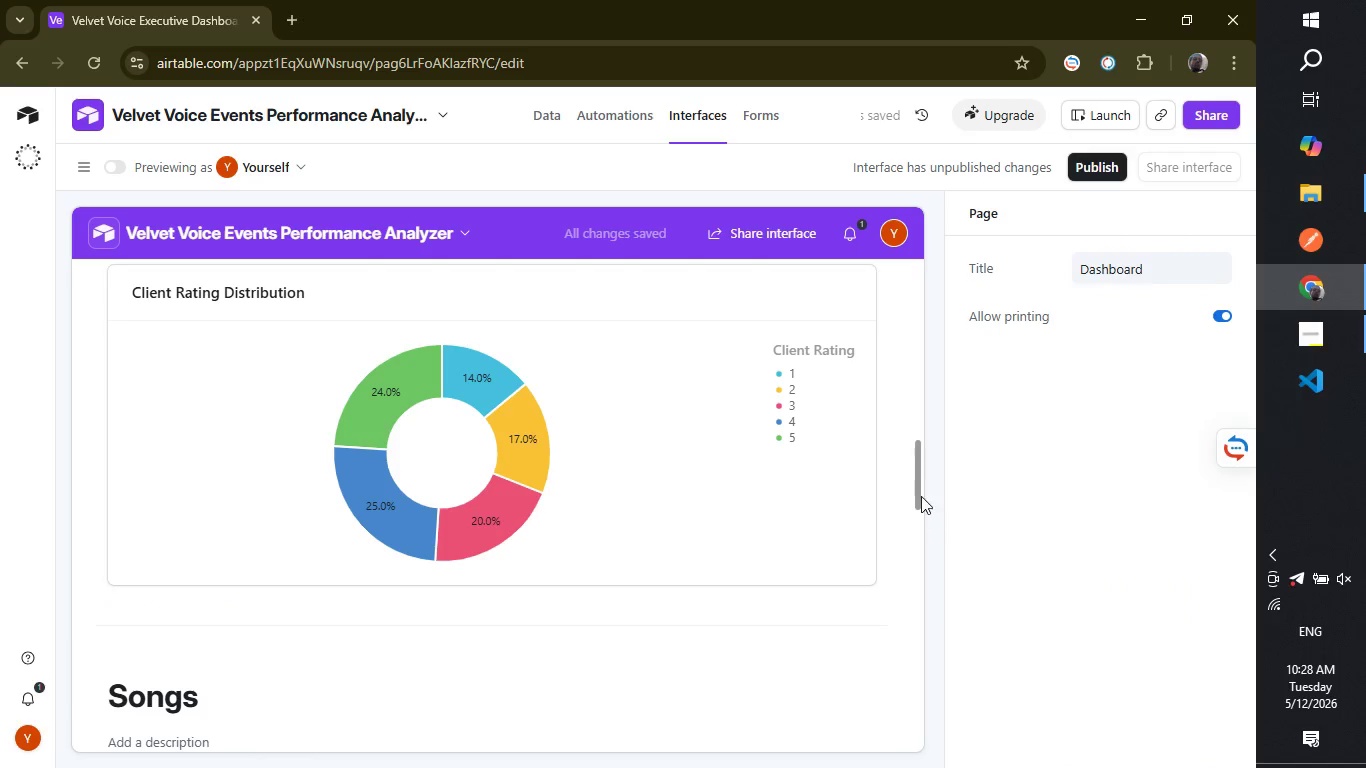 
left_click_drag(start_coordinate=[920, 494], to_coordinate=[917, 391])
 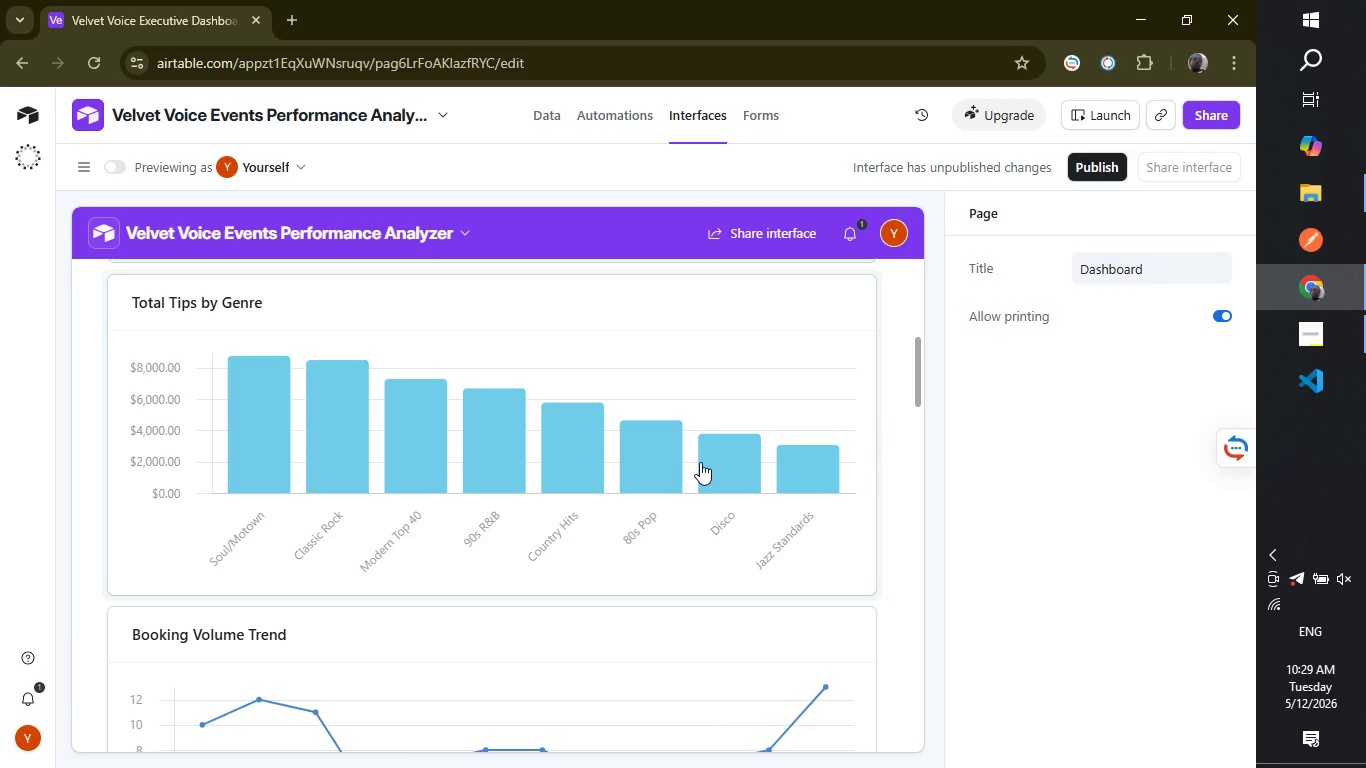 
left_click([700, 462])
 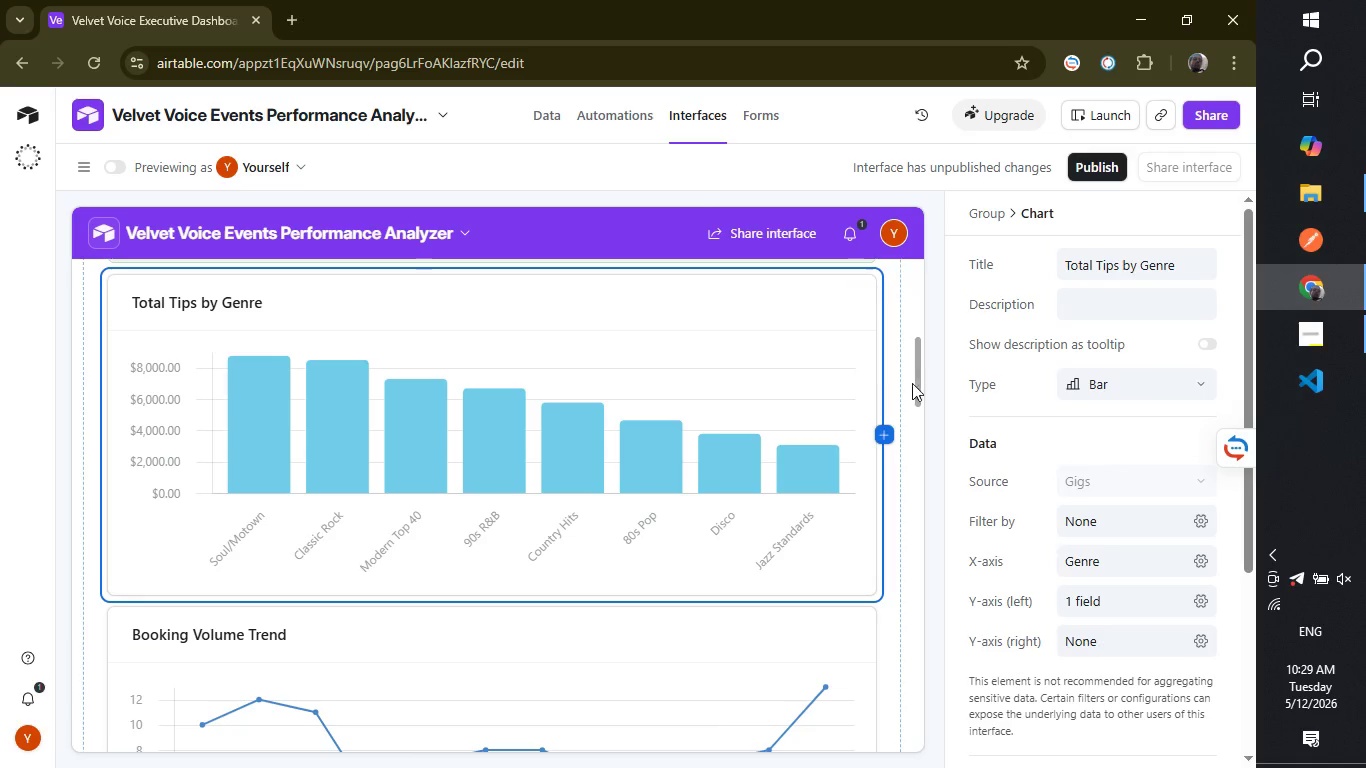 
left_click_drag(start_coordinate=[917, 379], to_coordinate=[915, 322])
 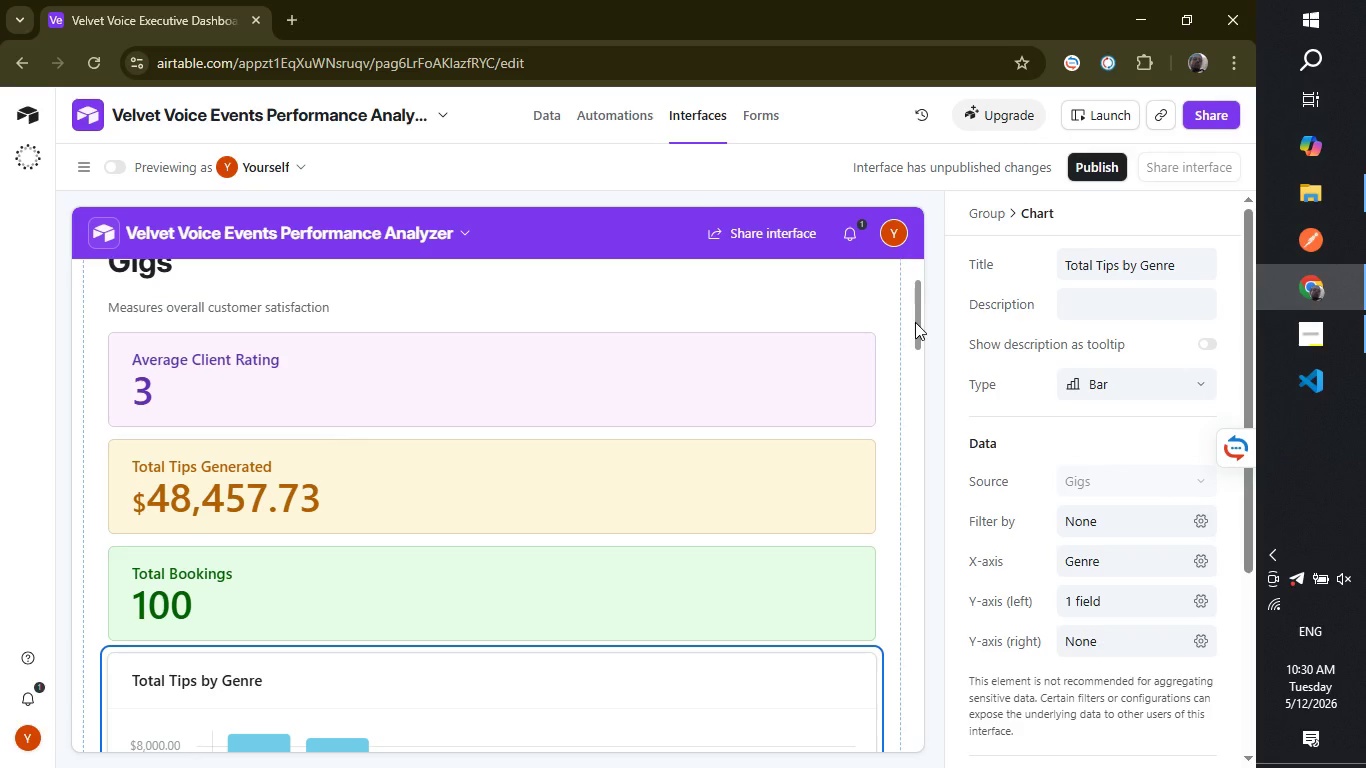 
wait(48.3)
 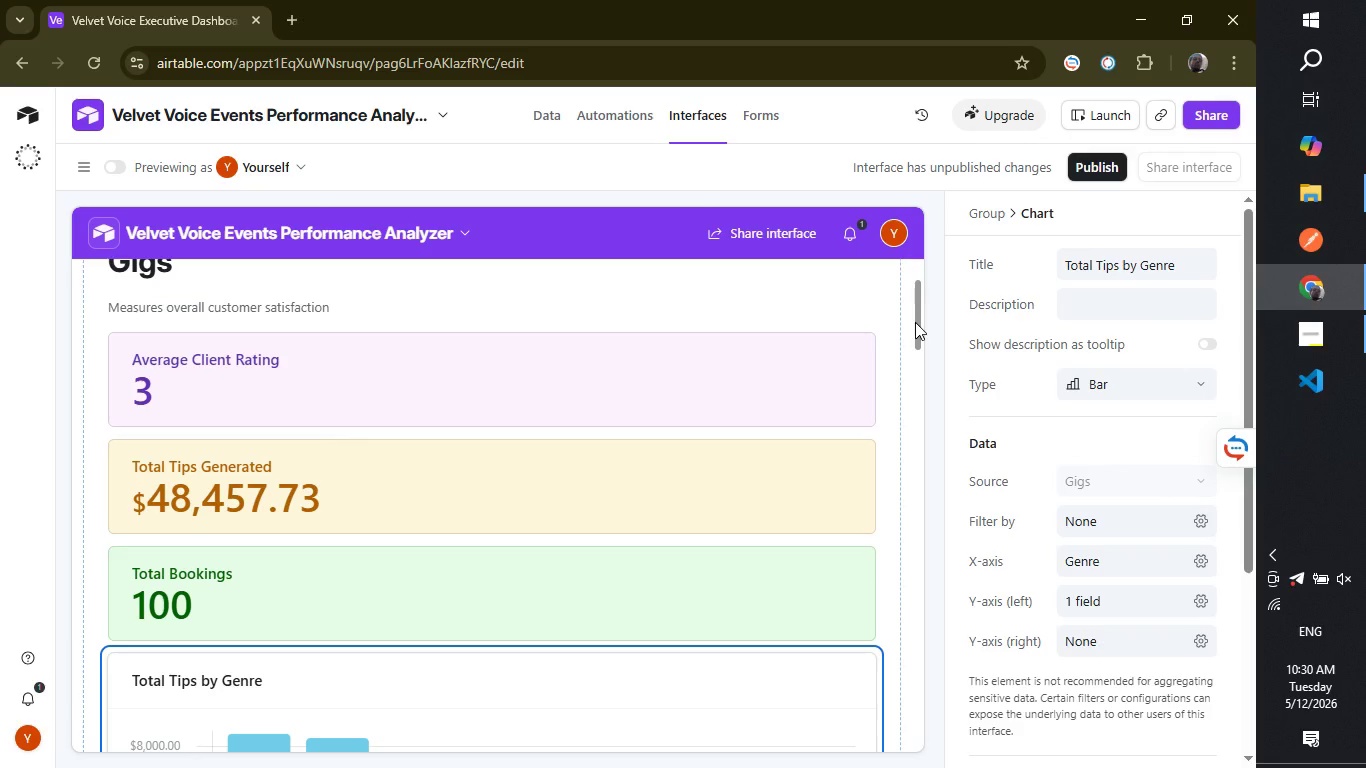 
left_click_drag(start_coordinate=[917, 326], to_coordinate=[907, 767])
 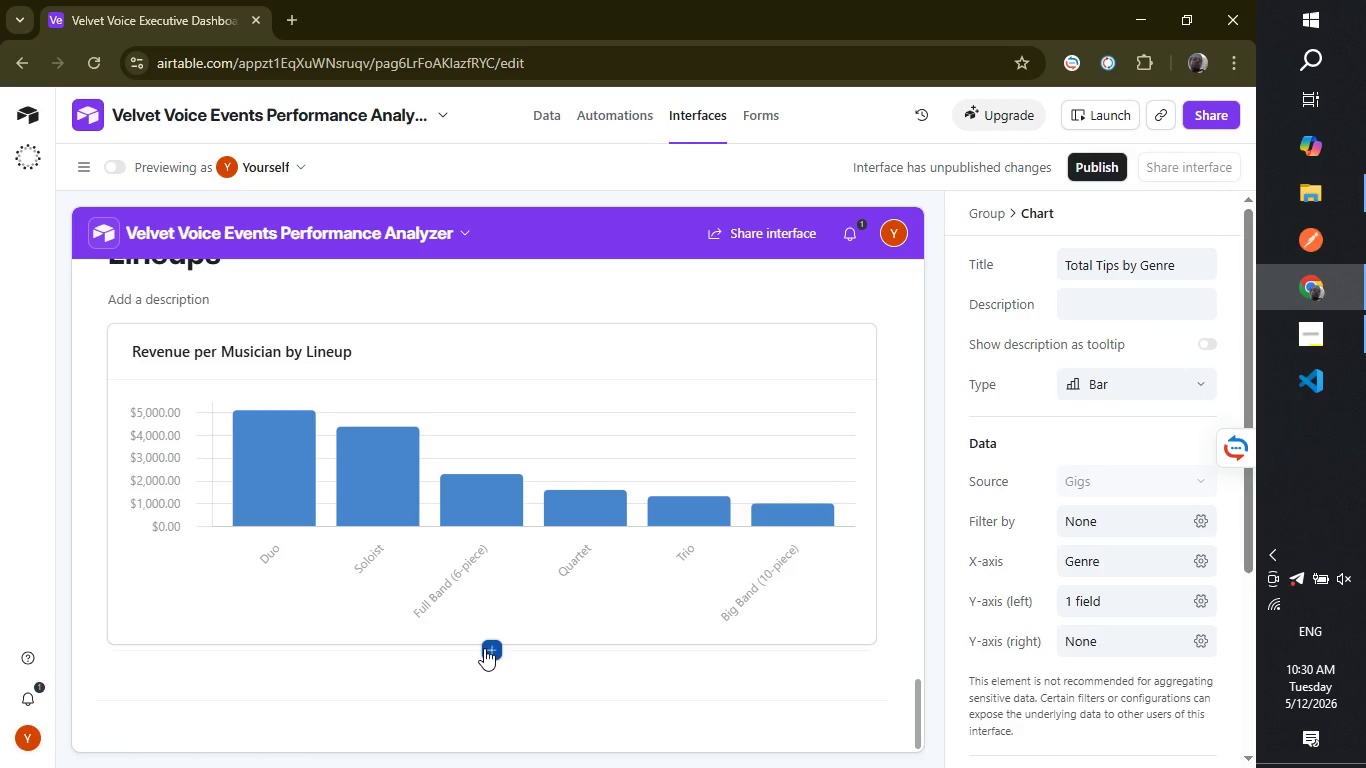 
double_click([482, 649])
 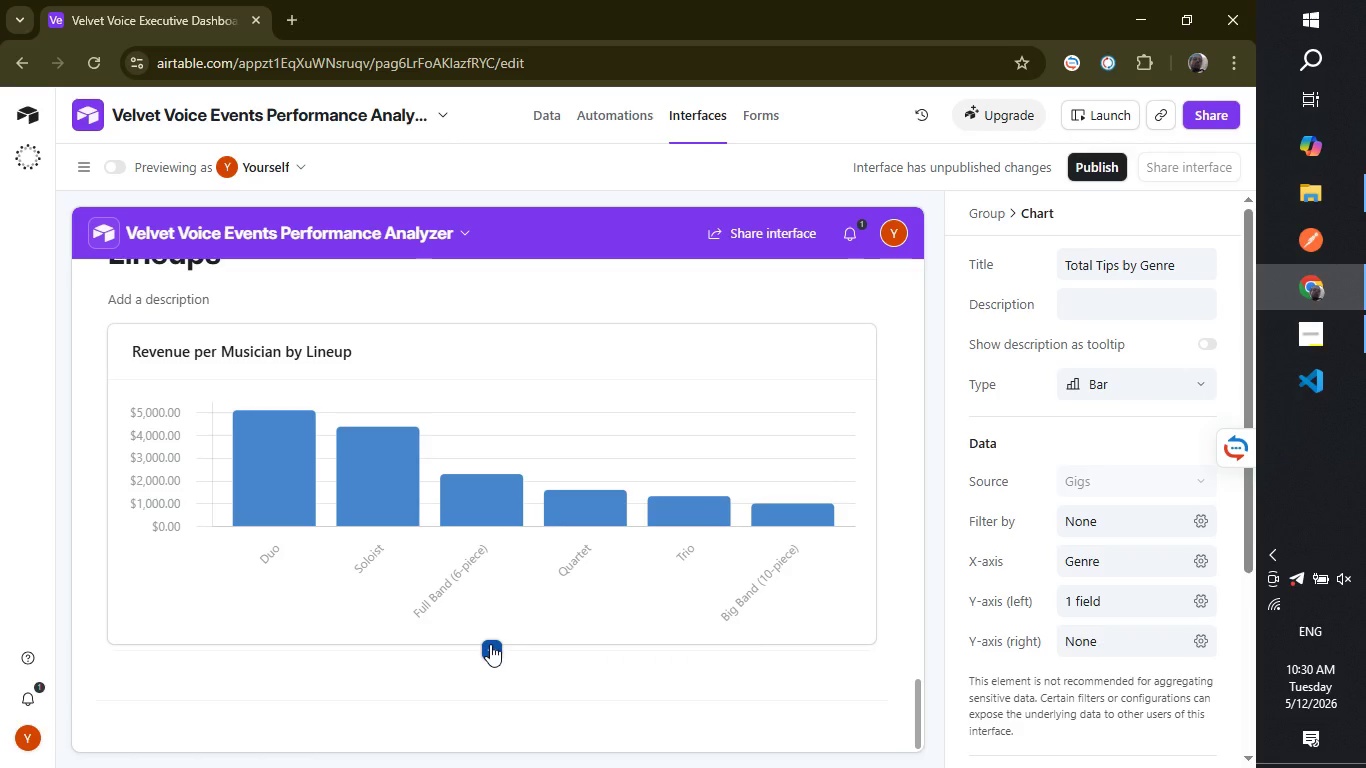 
left_click([490, 644])
 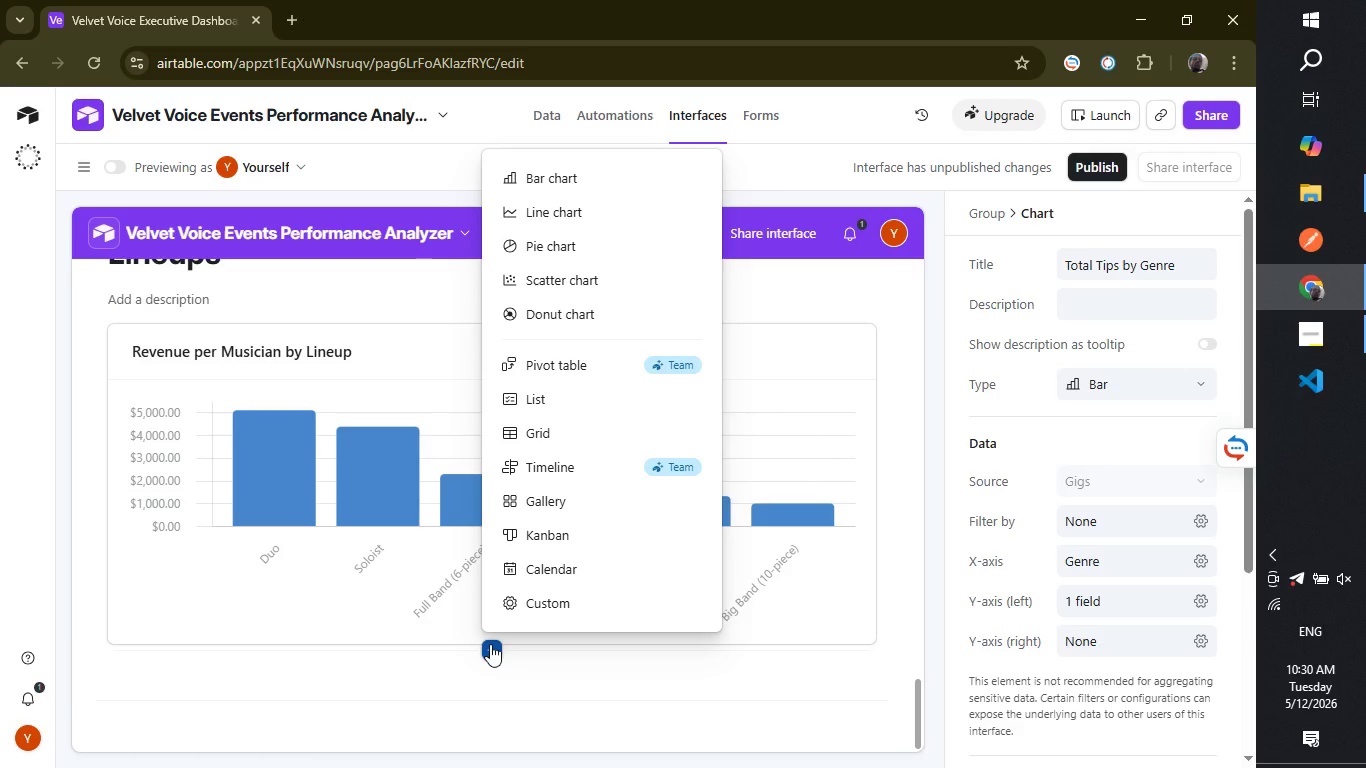 
wait(19.28)
 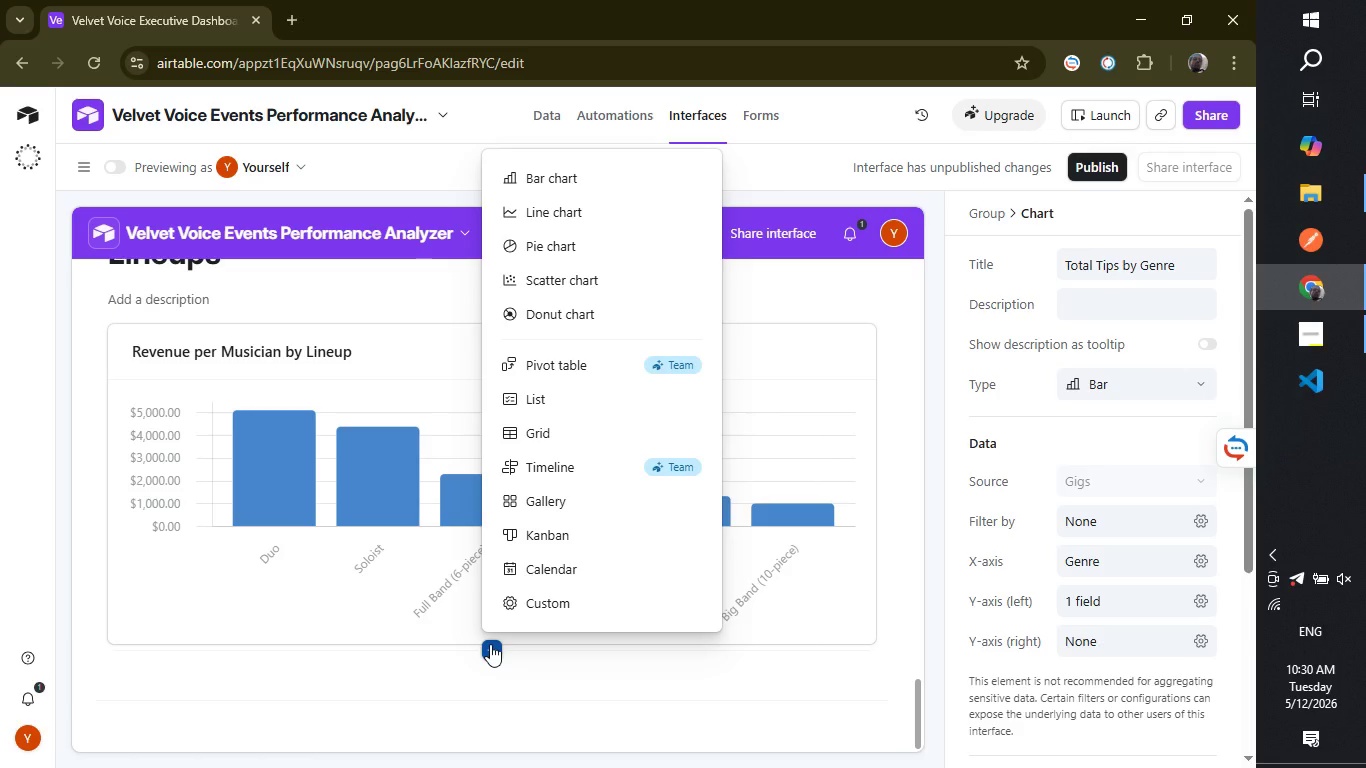 
left_click([338, 735])
 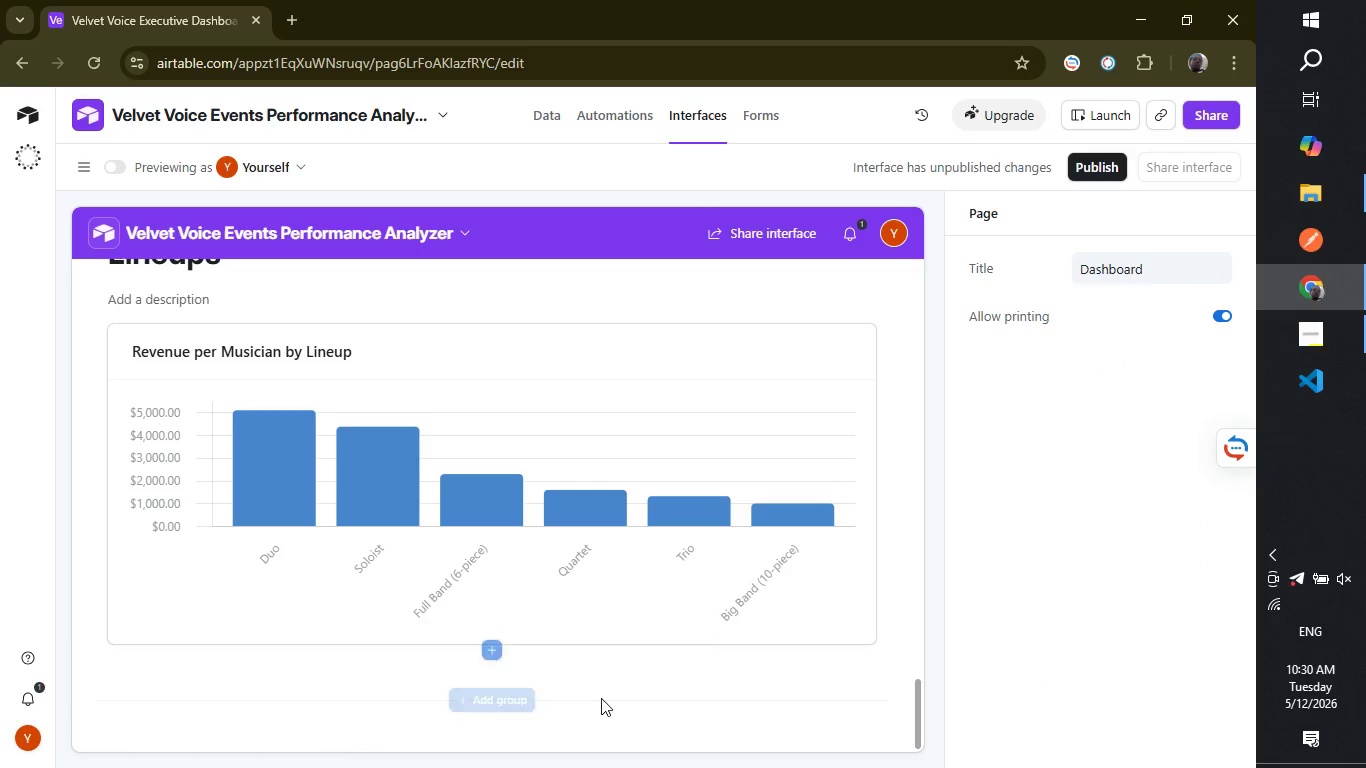 
left_click([602, 696])
 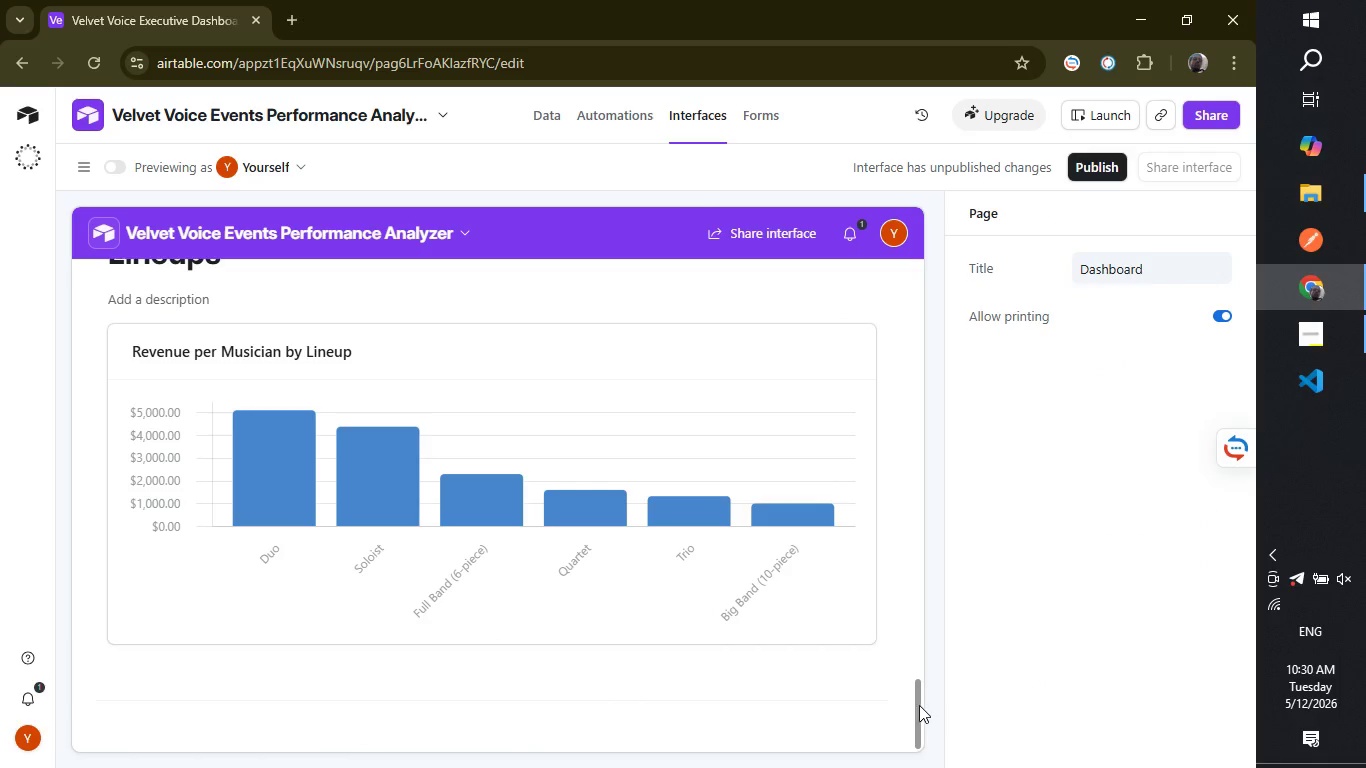 
left_click_drag(start_coordinate=[916, 704], to_coordinate=[958, 180])
 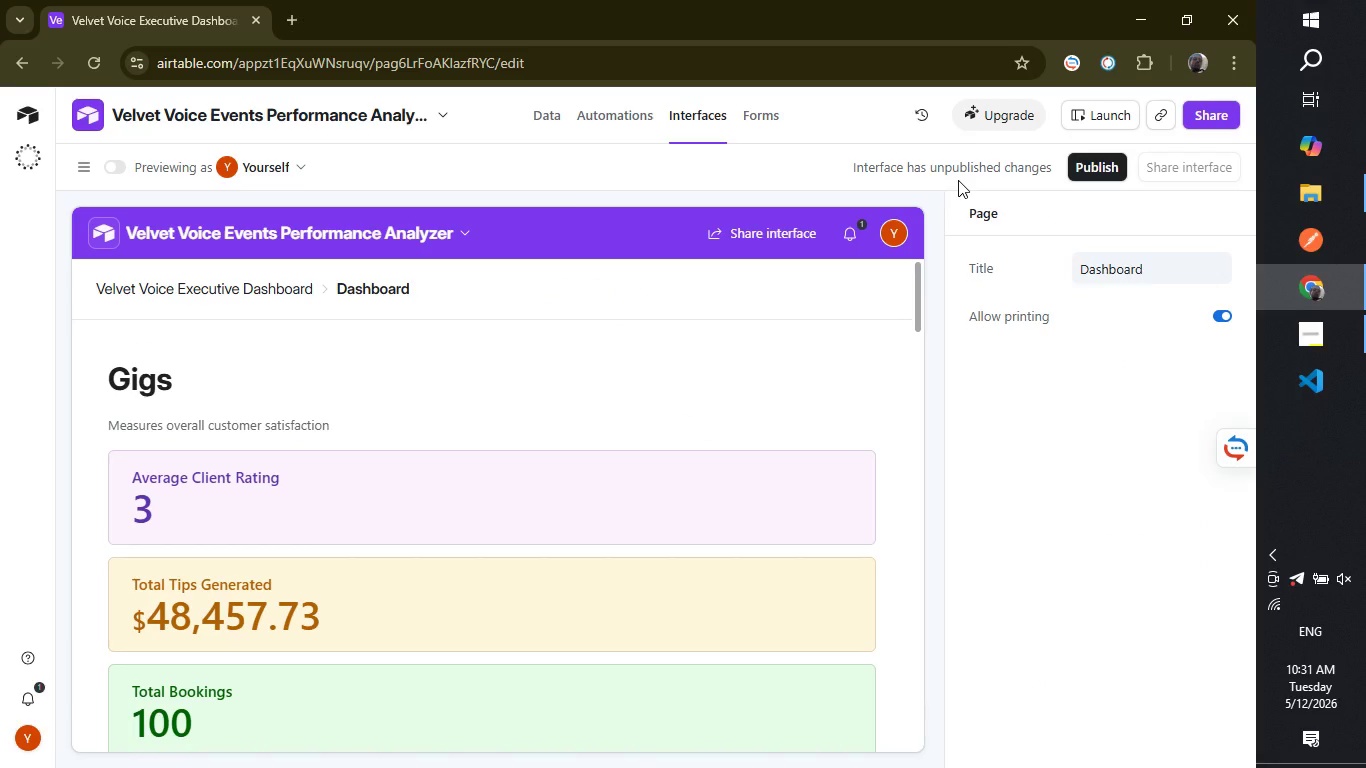 
wait(9.72)
 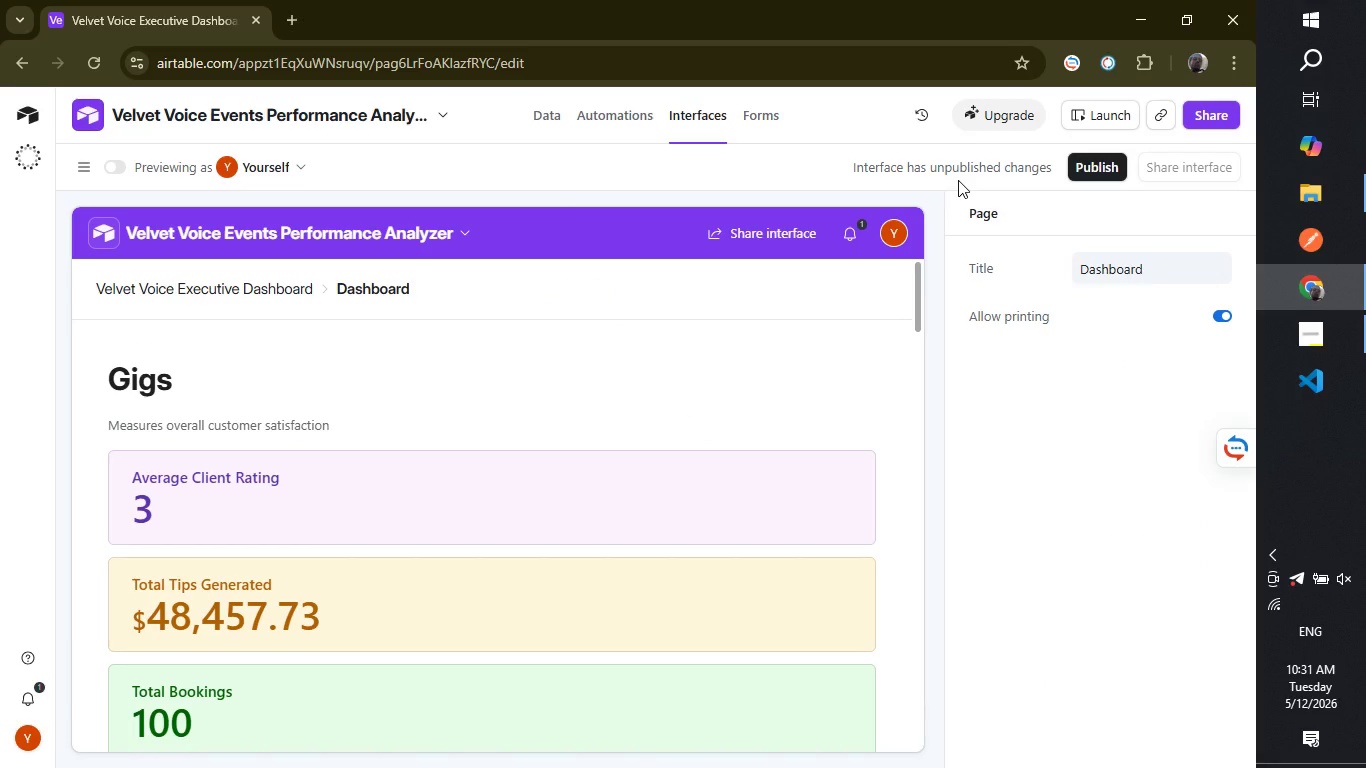 
left_click([92, 179])
 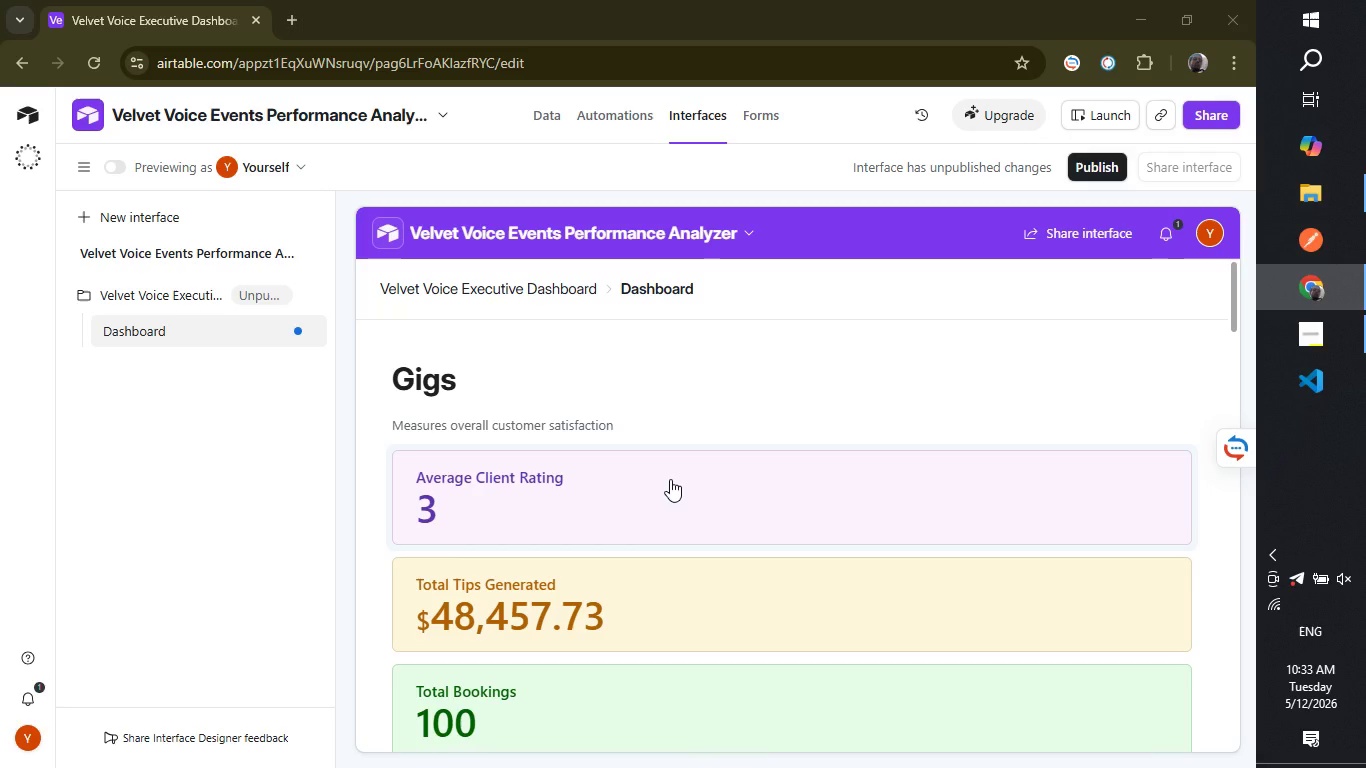 
wait(120.23)
 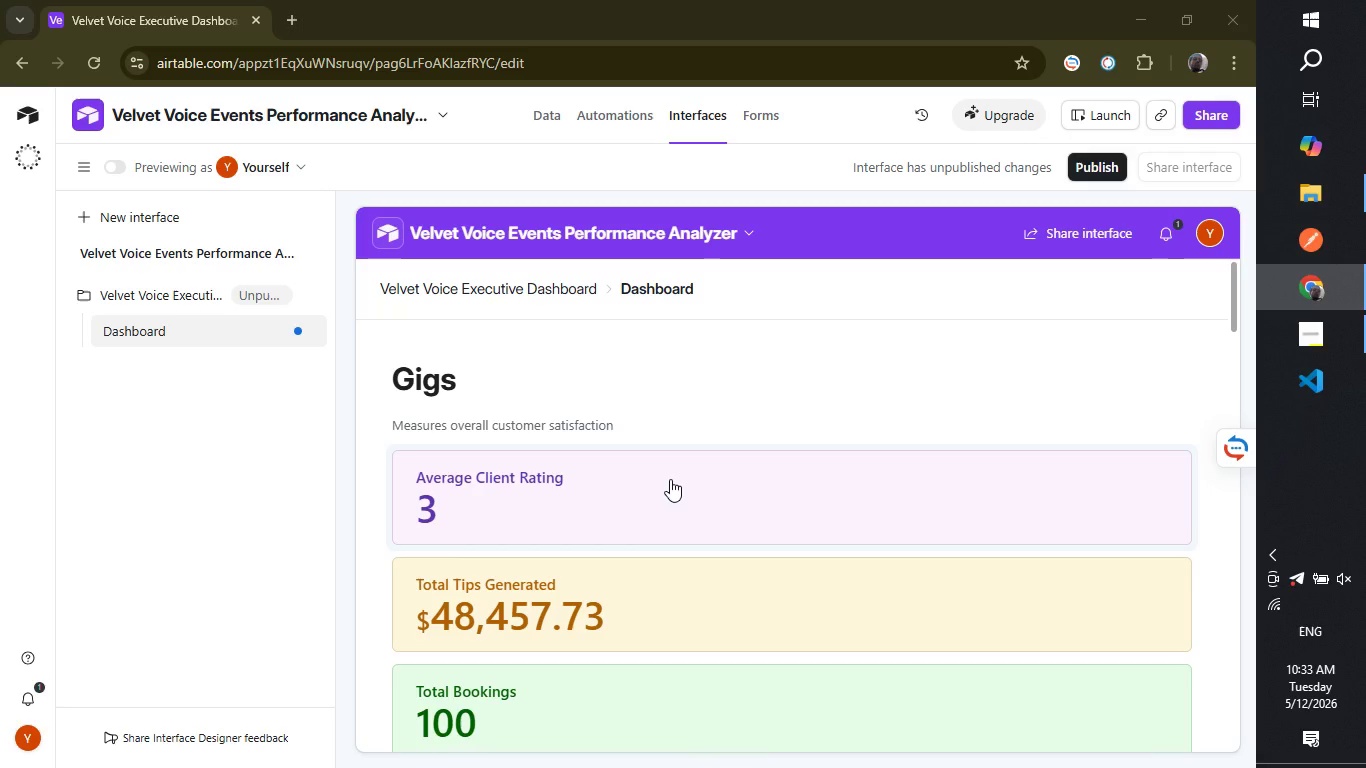 
left_click_drag(start_coordinate=[1232, 298], to_coordinate=[1202, 508])
 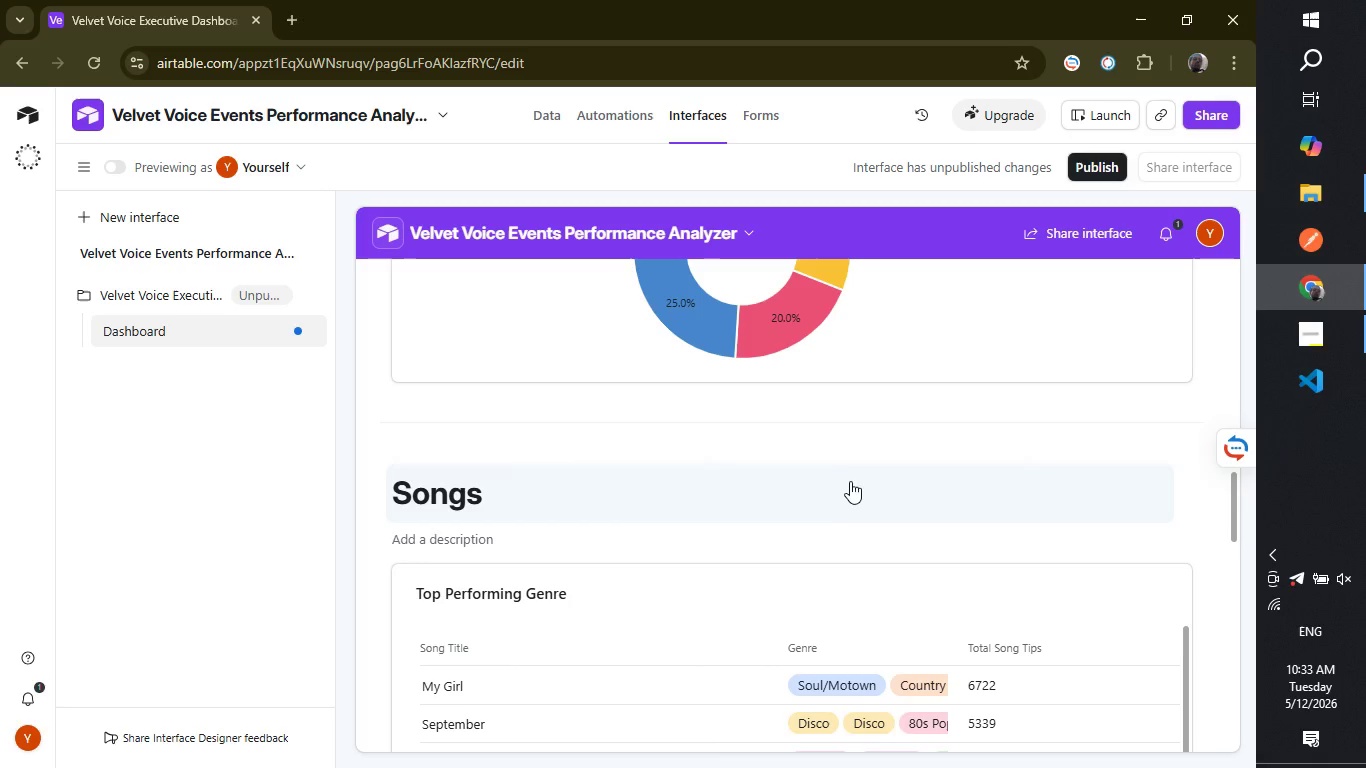 
left_click([846, 474])
 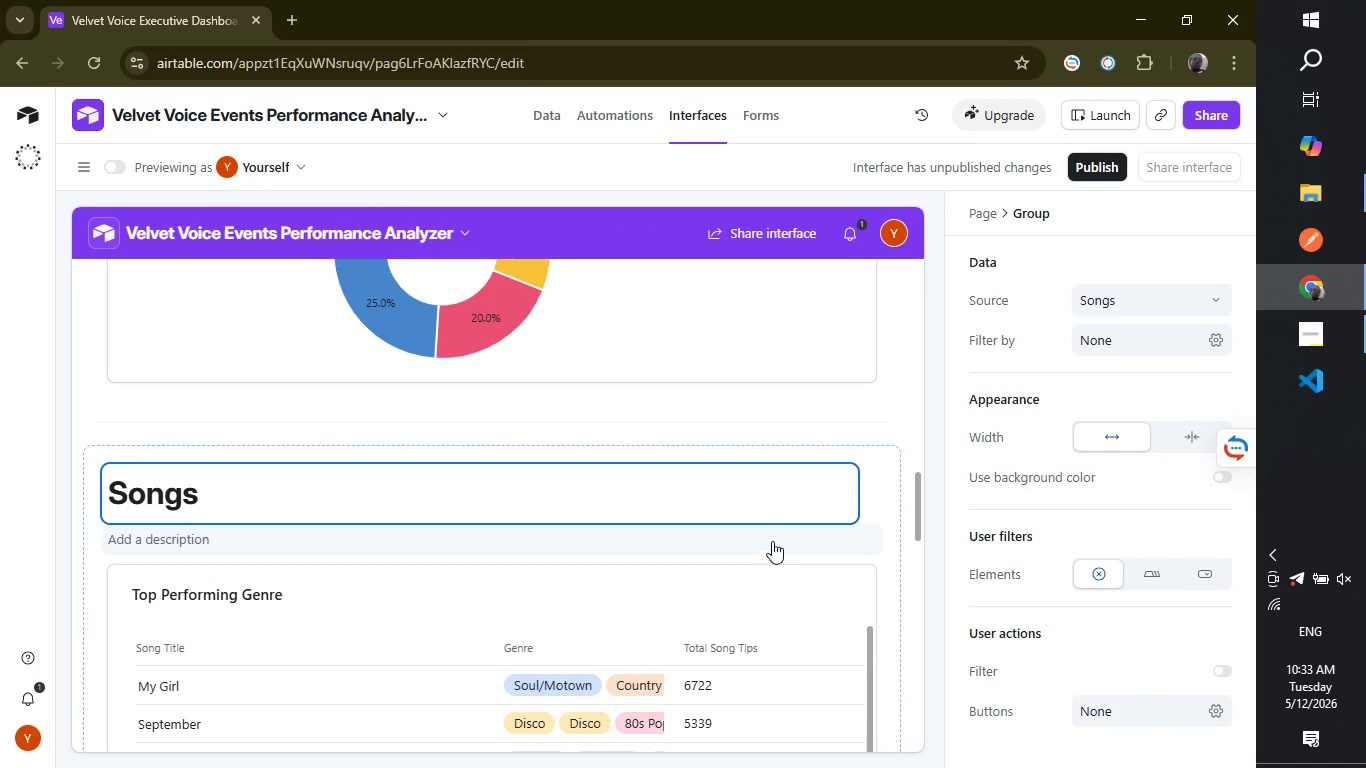 
left_click([736, 340])
 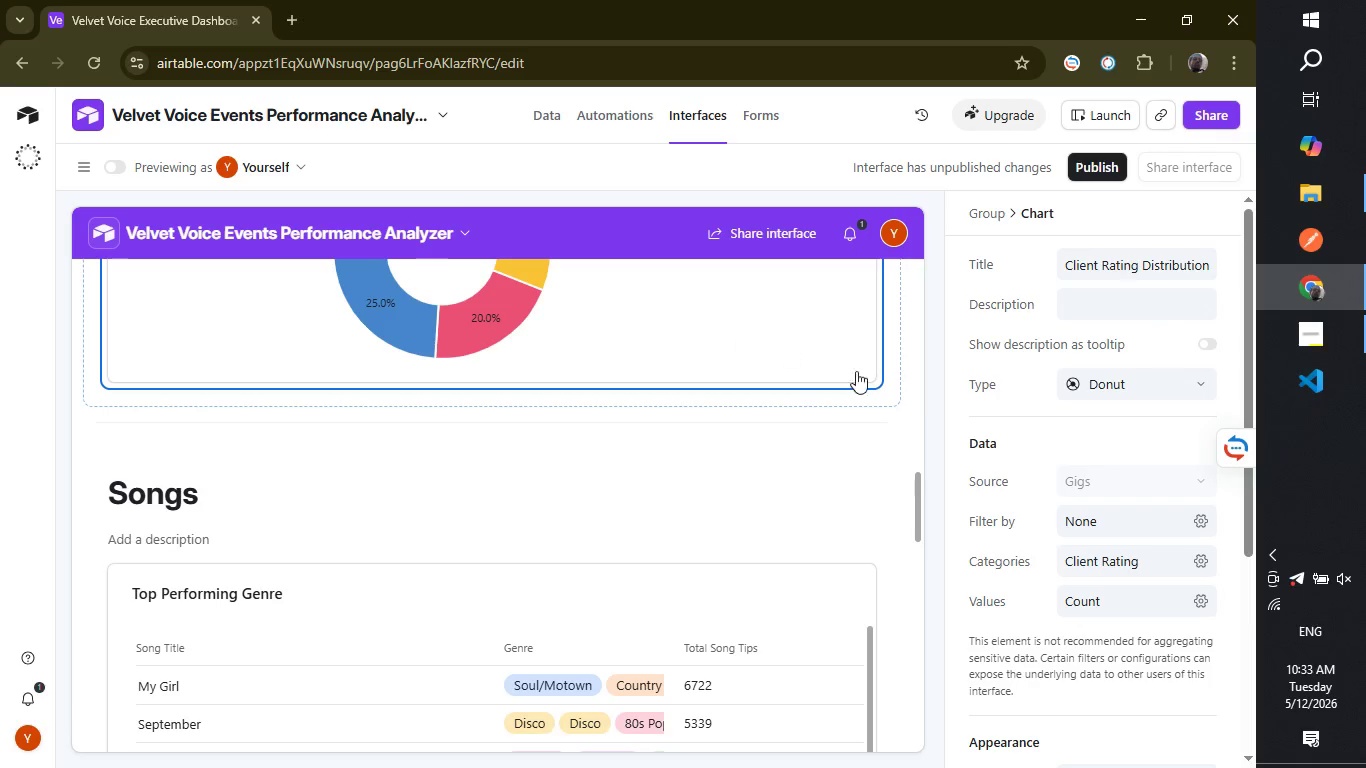 
left_click_drag(start_coordinate=[916, 498], to_coordinate=[918, 255])
 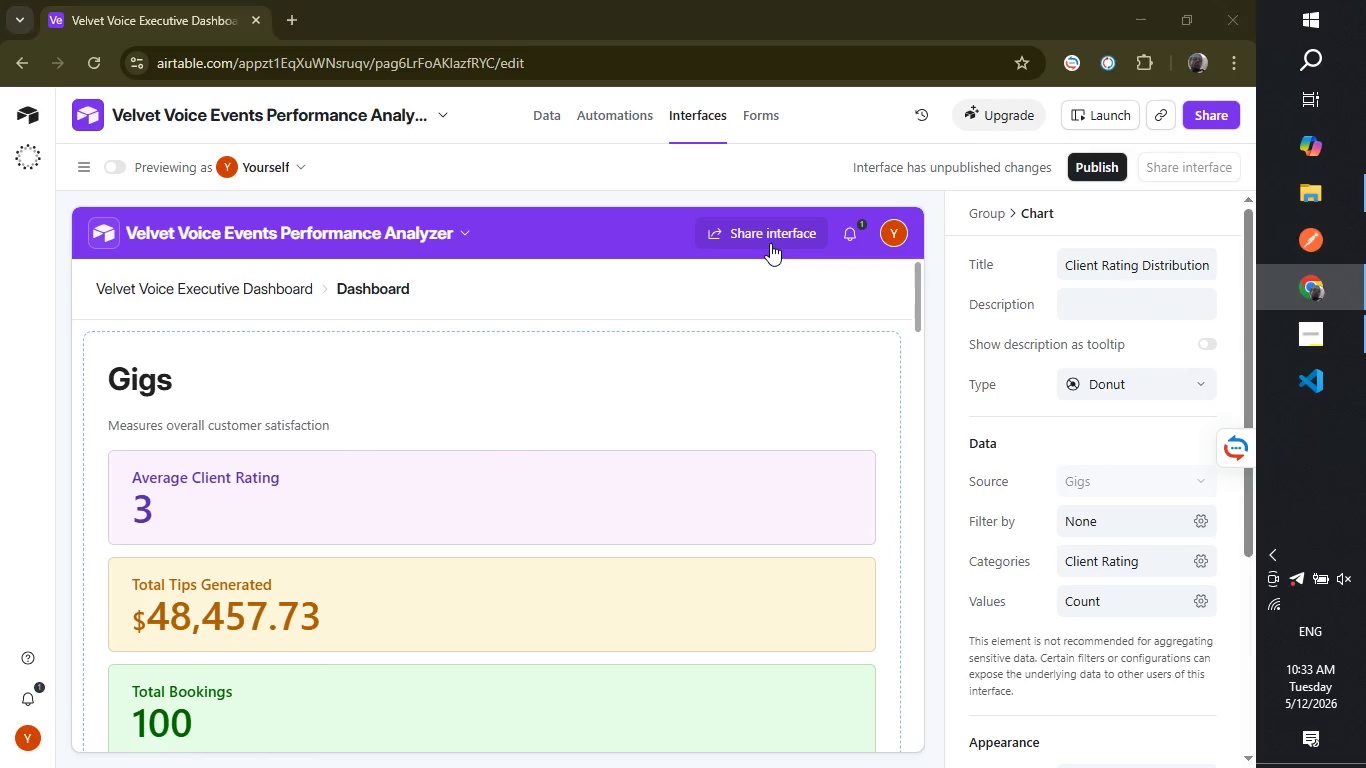 
wait(29.39)
 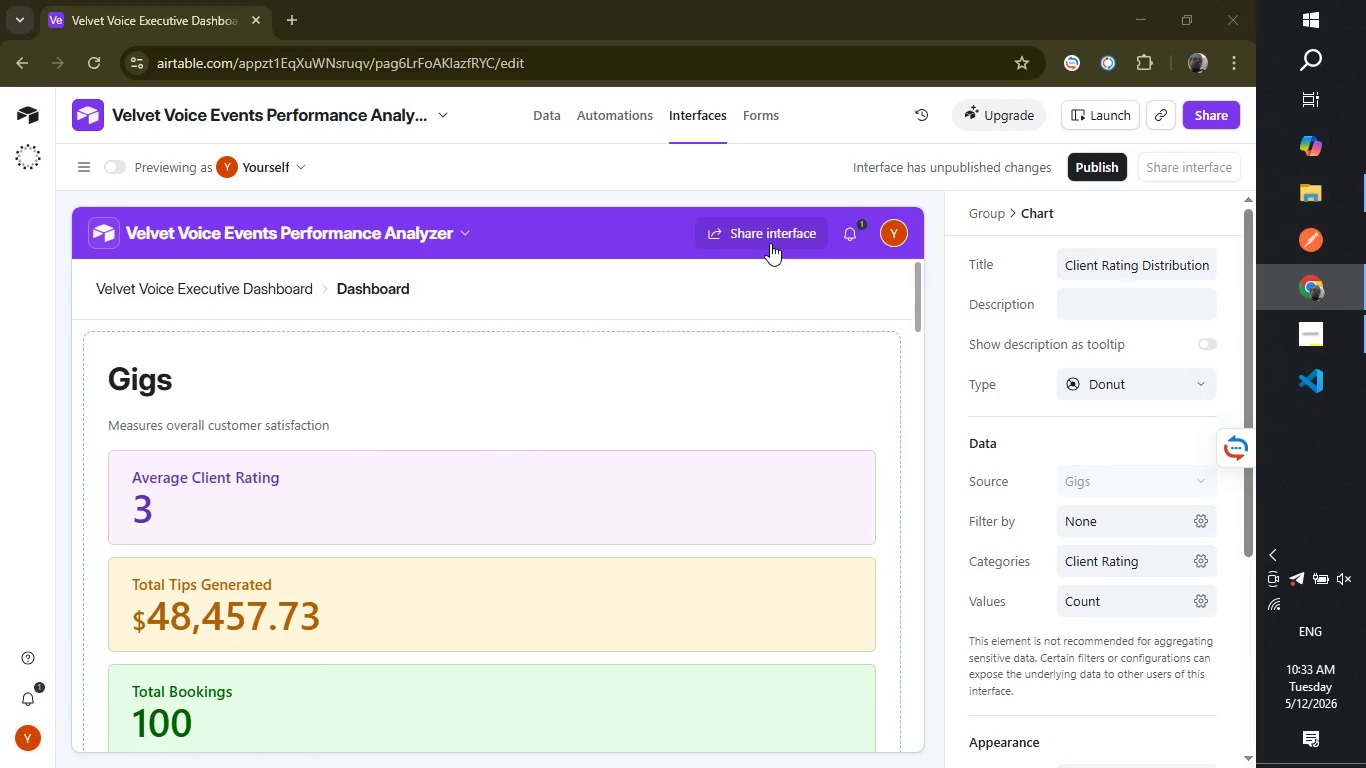 
left_click([1301, 580])
 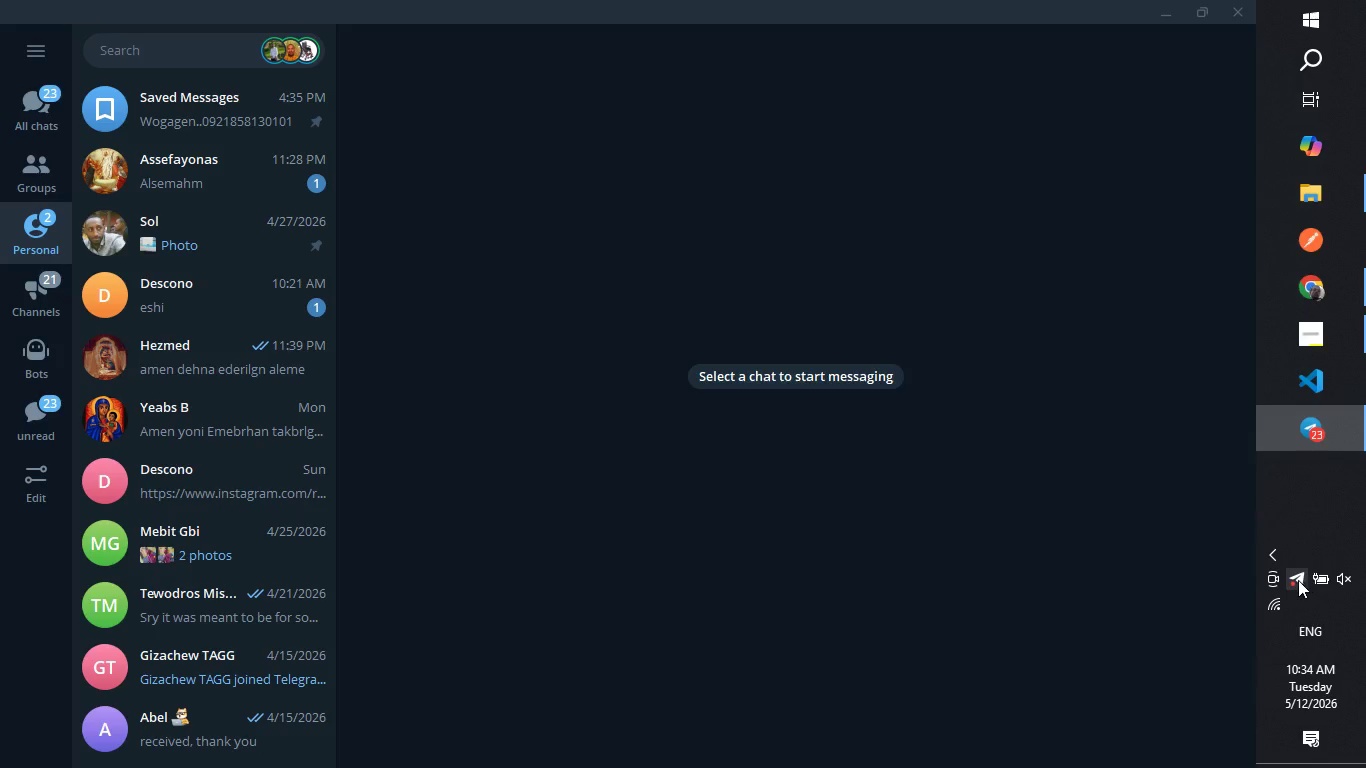 
left_click([271, 298])
 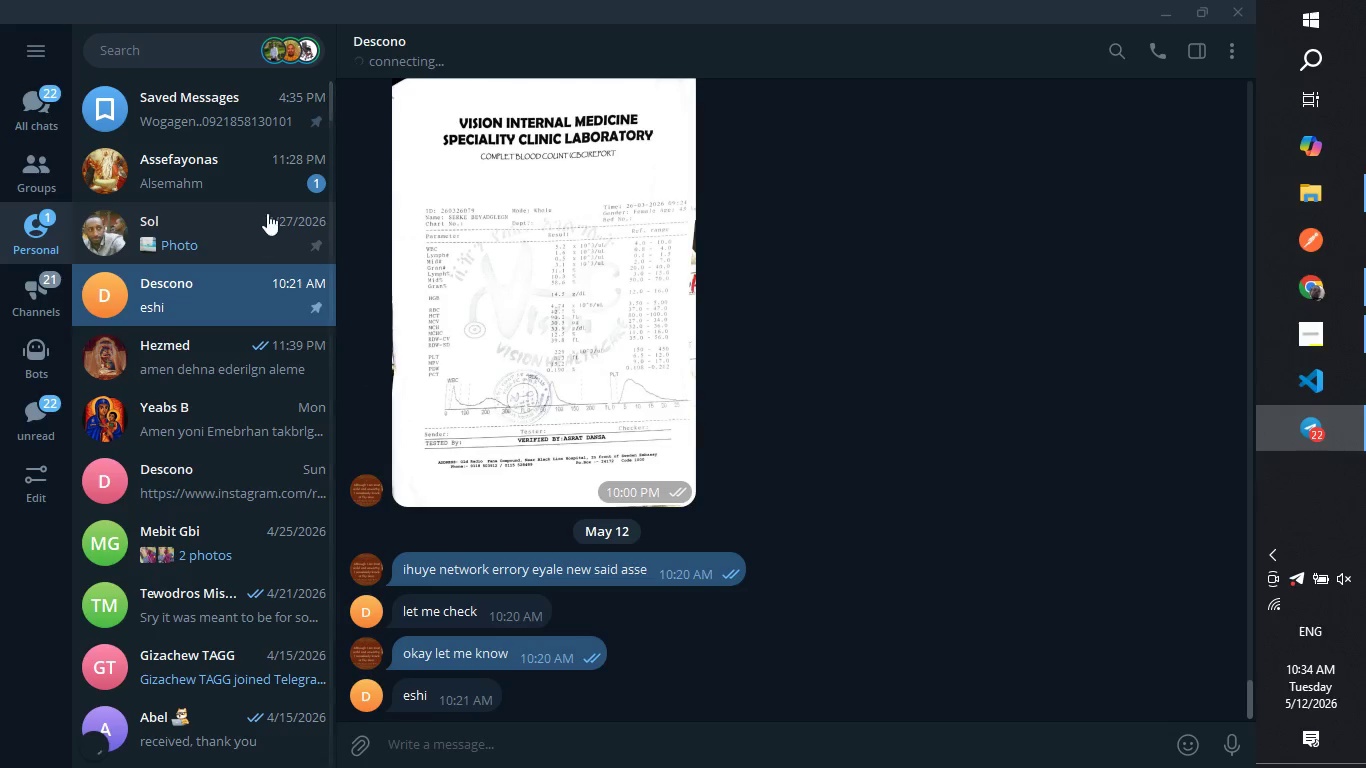 
left_click([267, 213])
 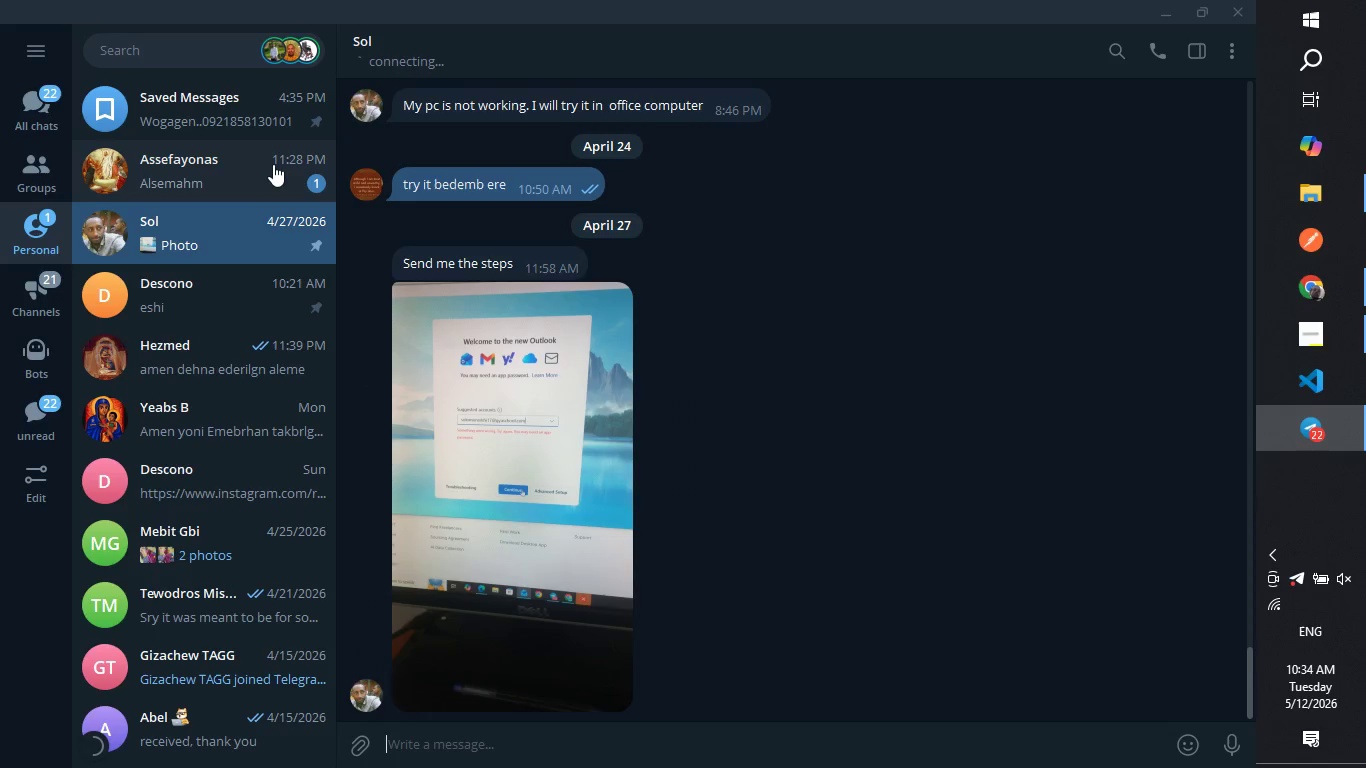 
left_click([273, 164])
 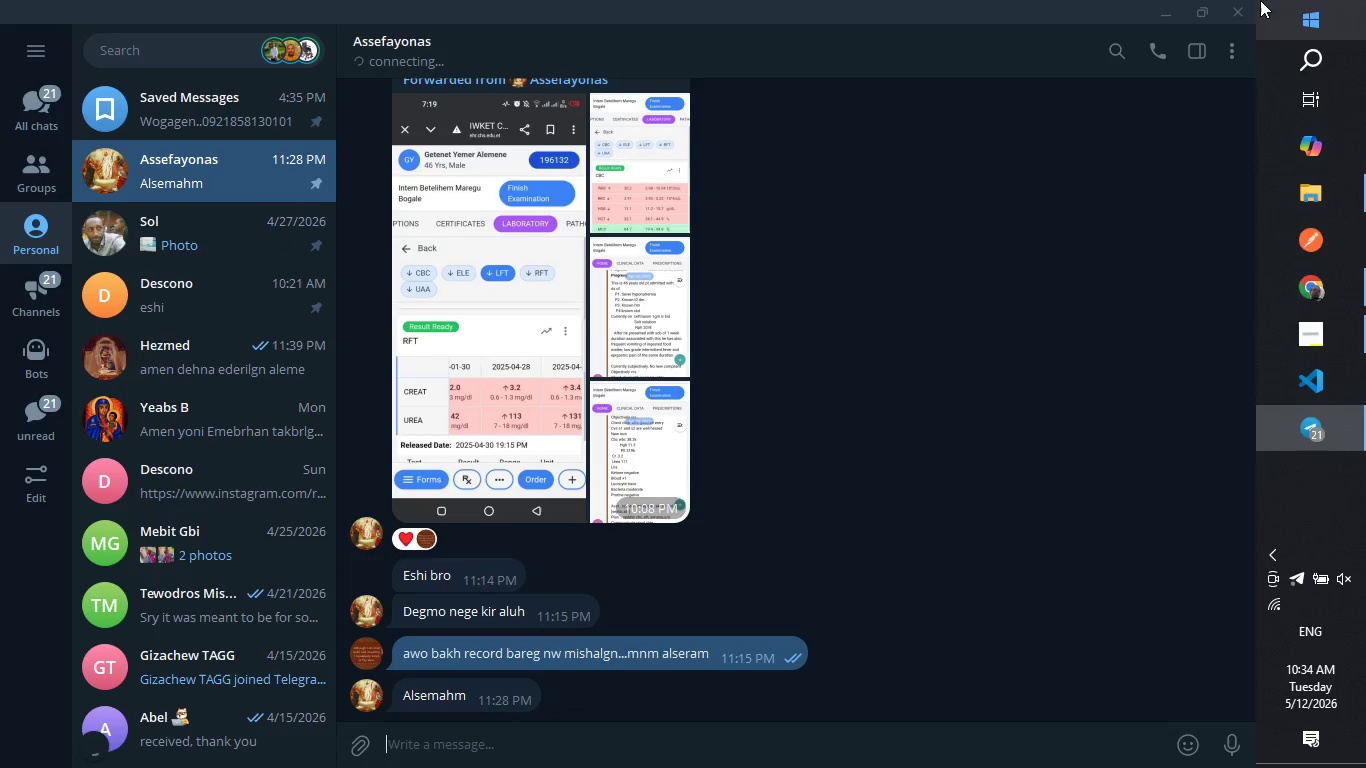 
left_click([1242, 4])
 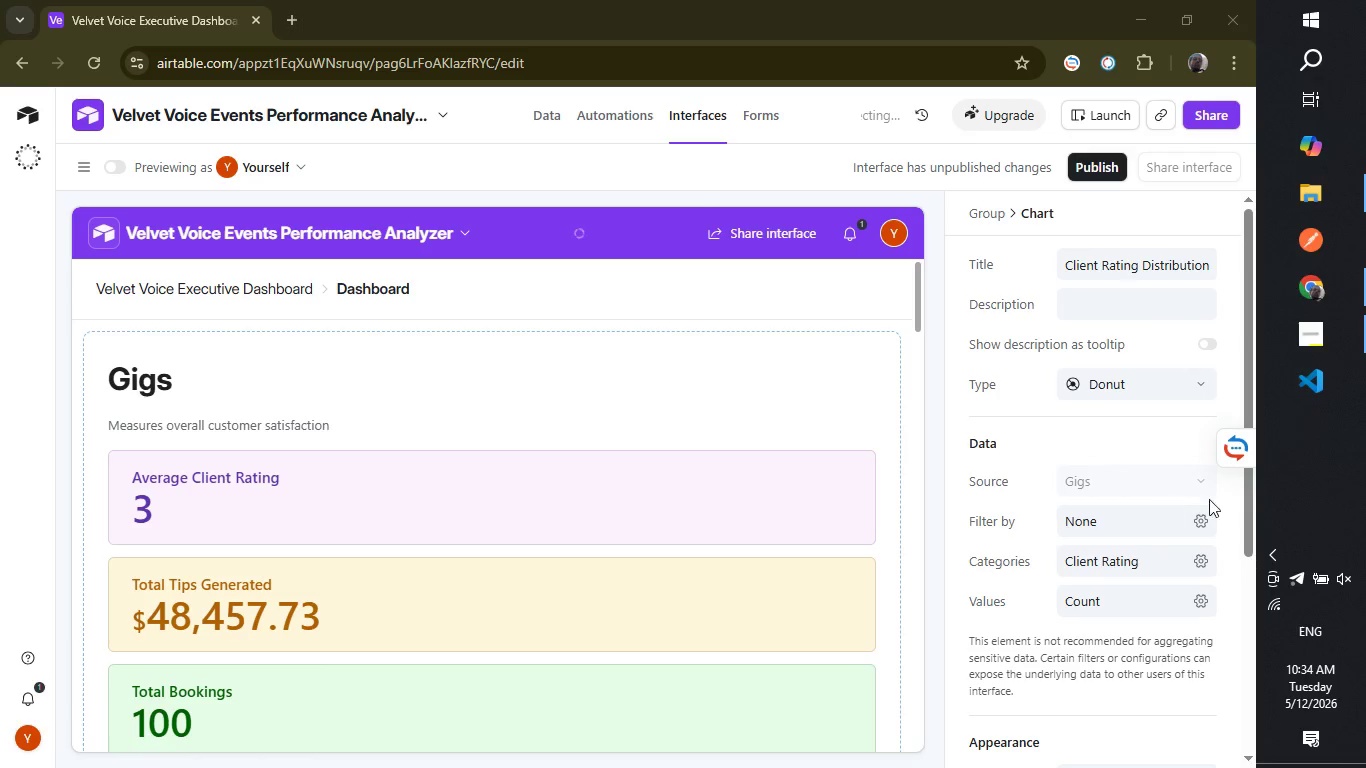 
wait(34.47)
 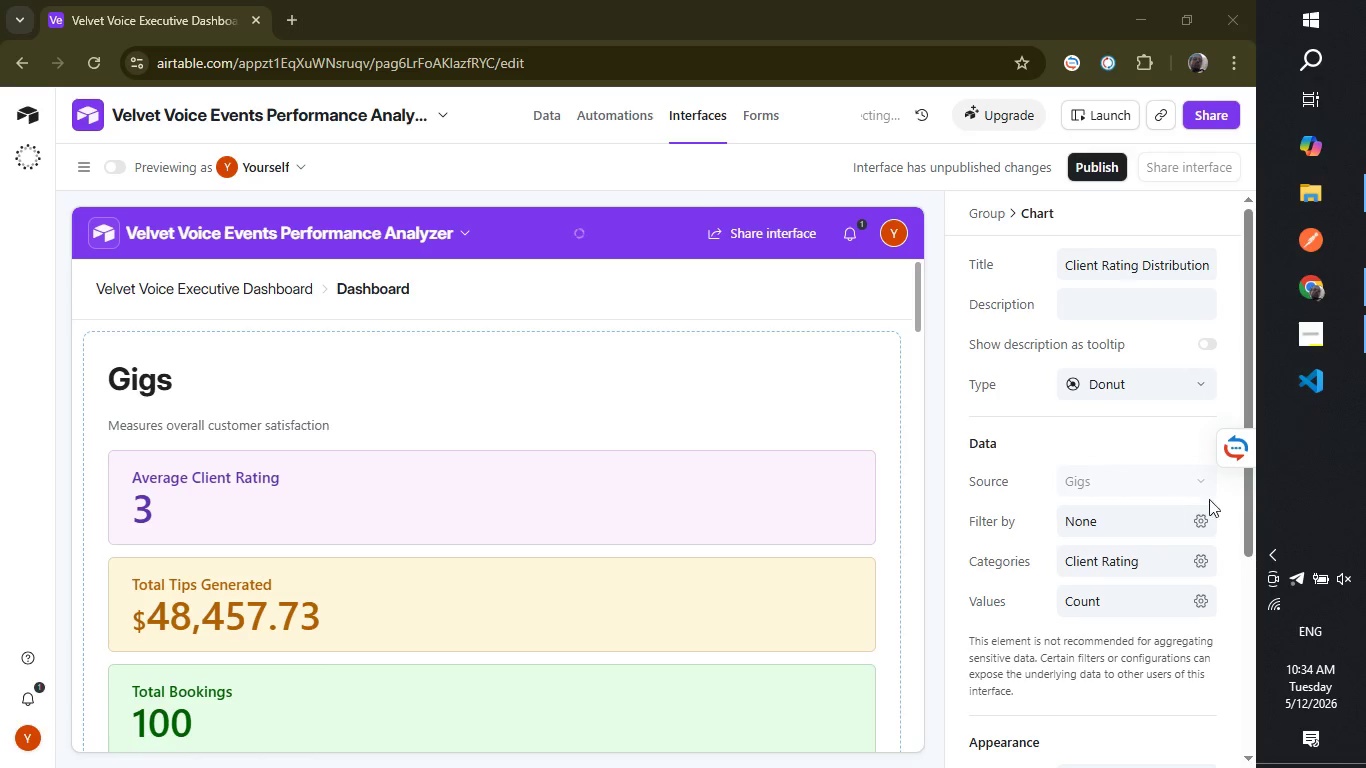 
left_click([1297, 575])
 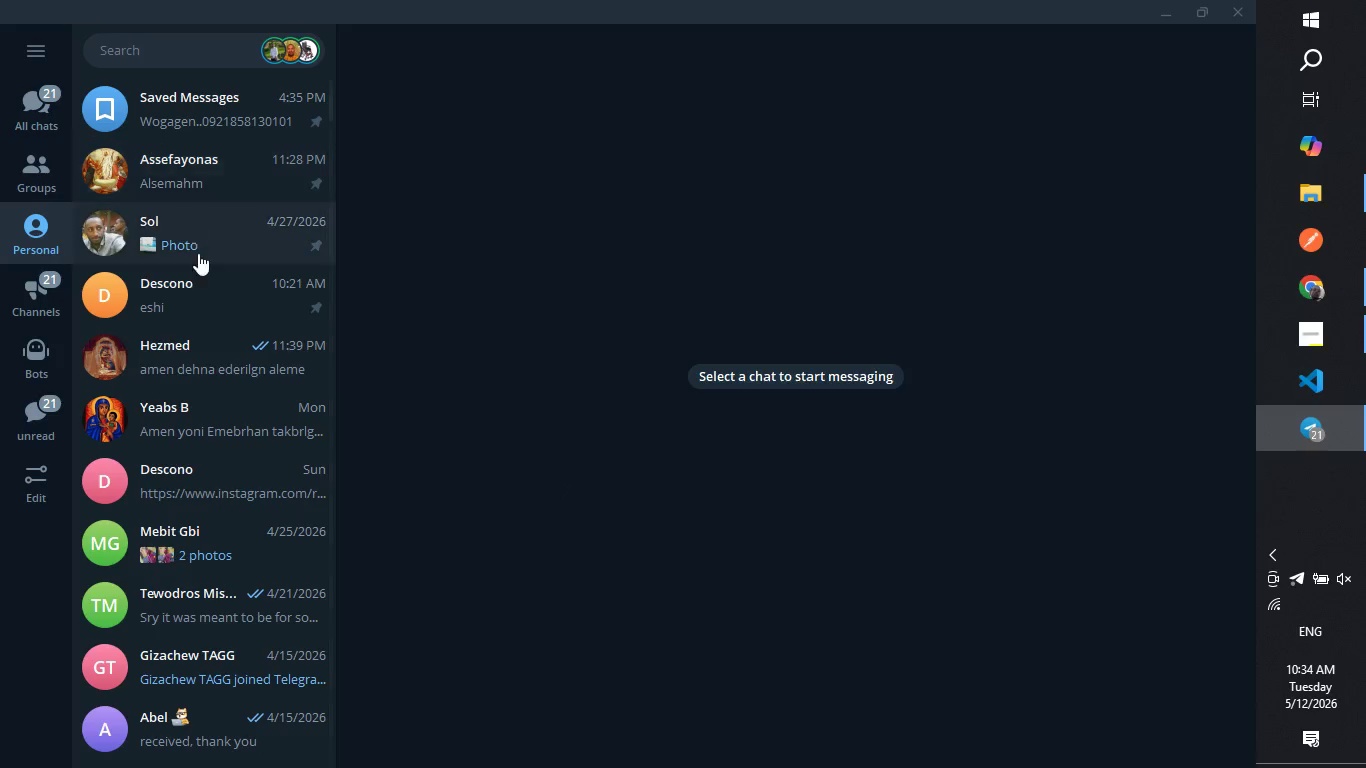 
left_click([216, 306])
 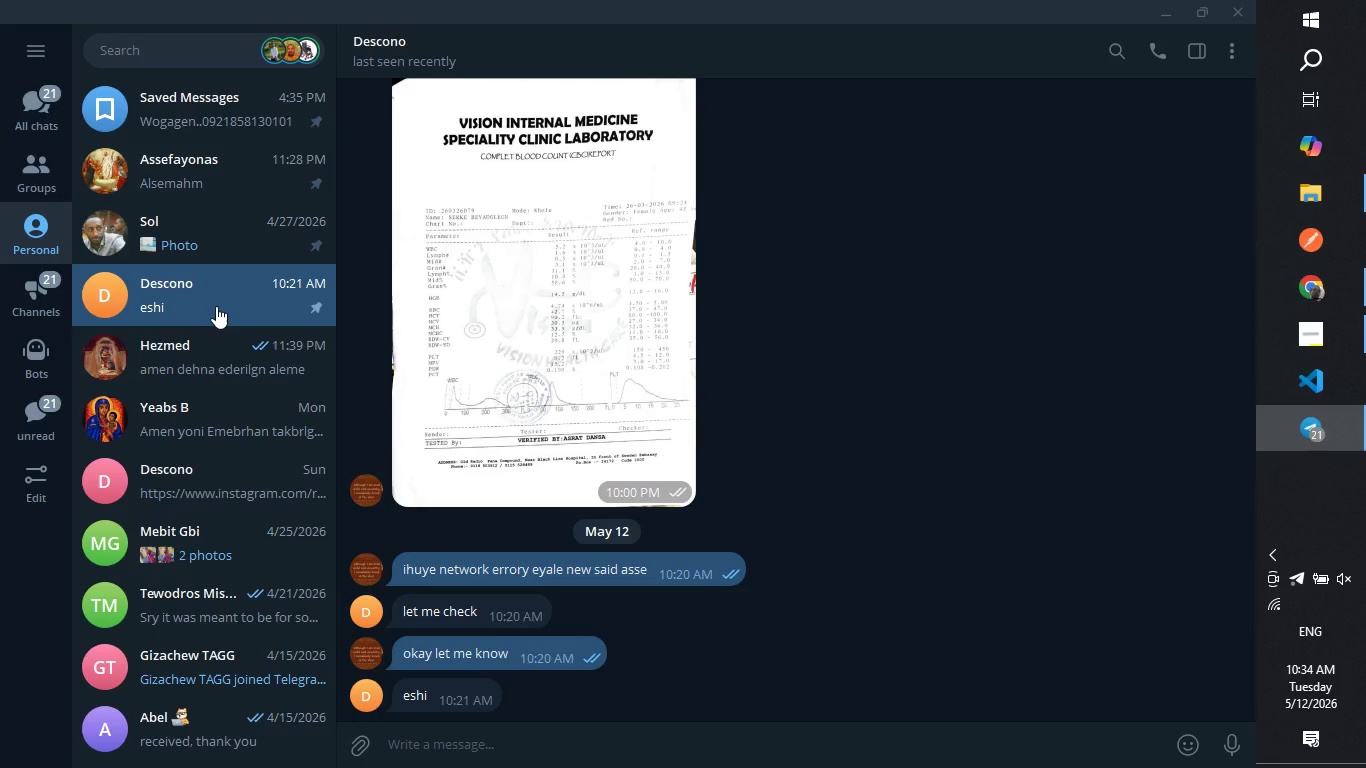 
type(ihu)
key(Backspace)
key(Backspace)
key(Backspace)
type(ee ihuye)
 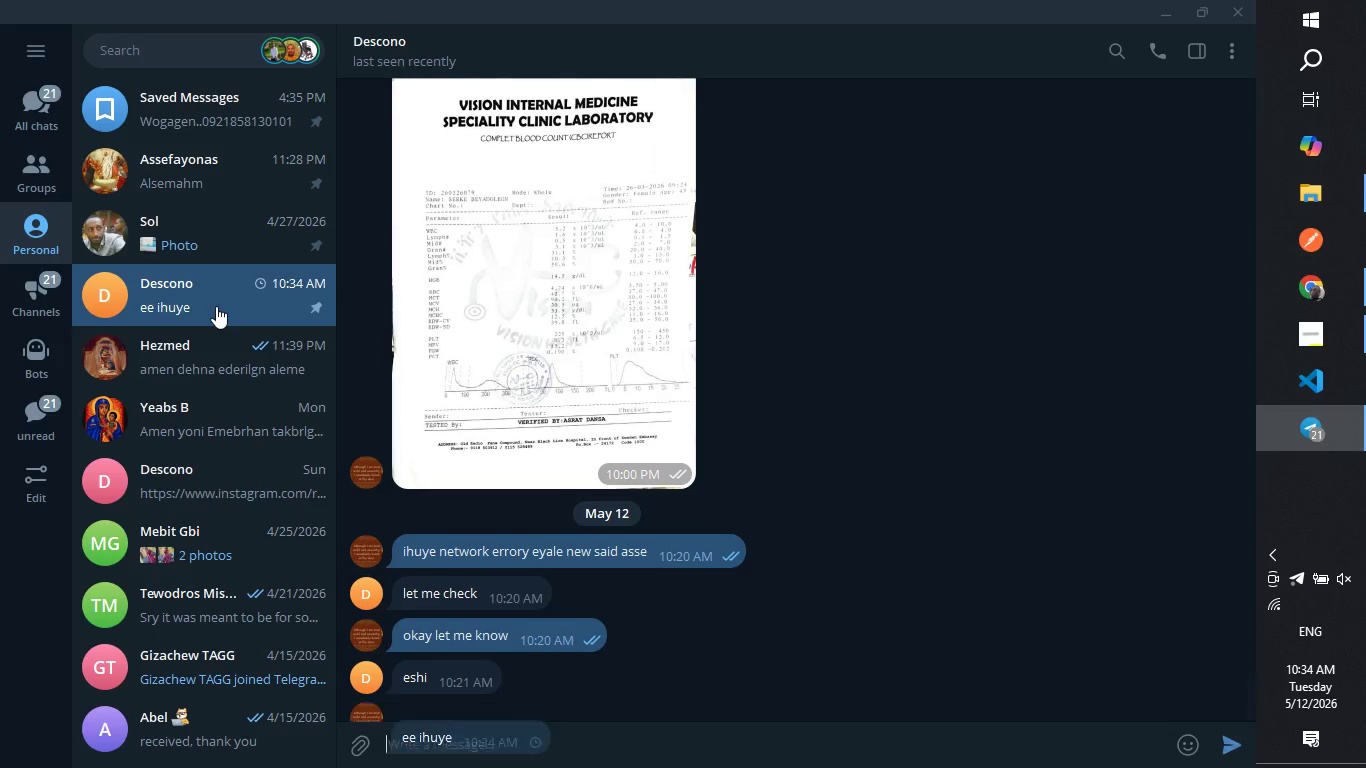 
key(Enter)
 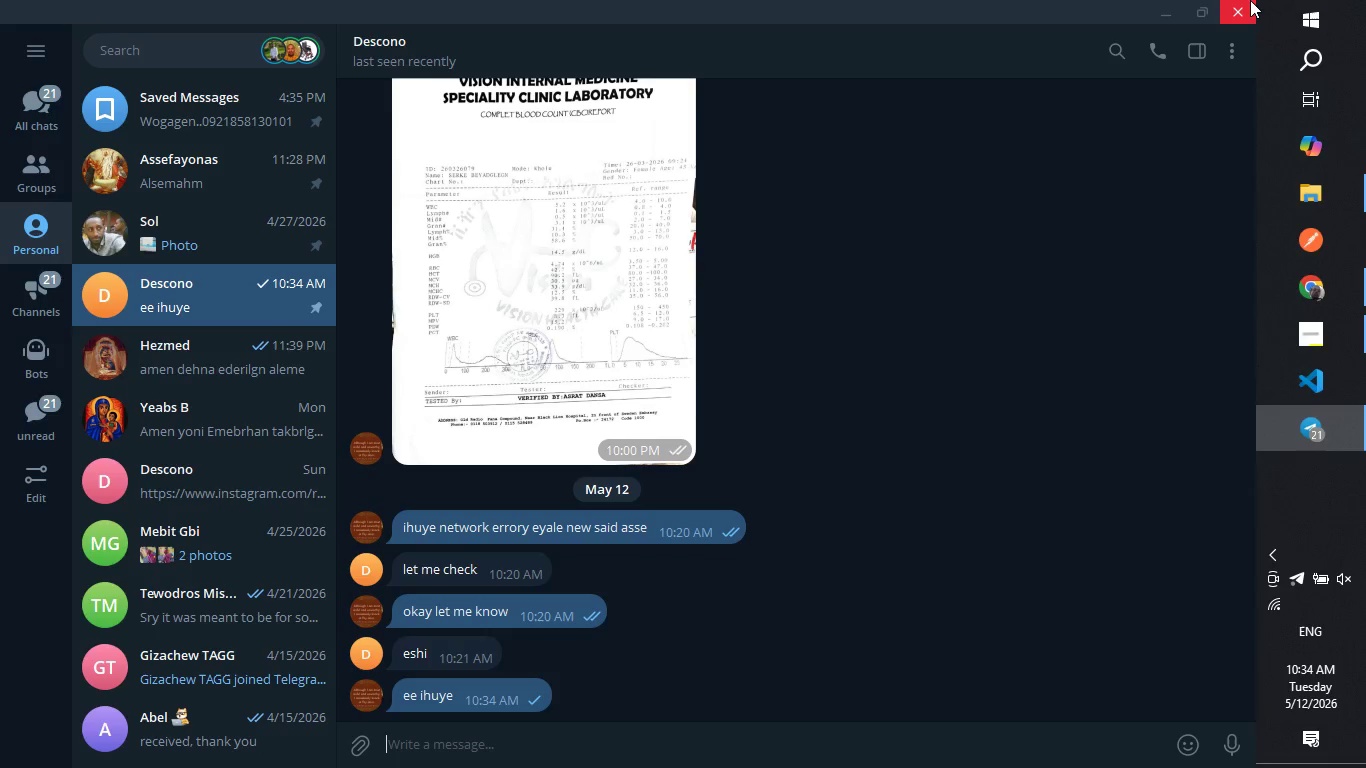 
left_click([1249, 0])
 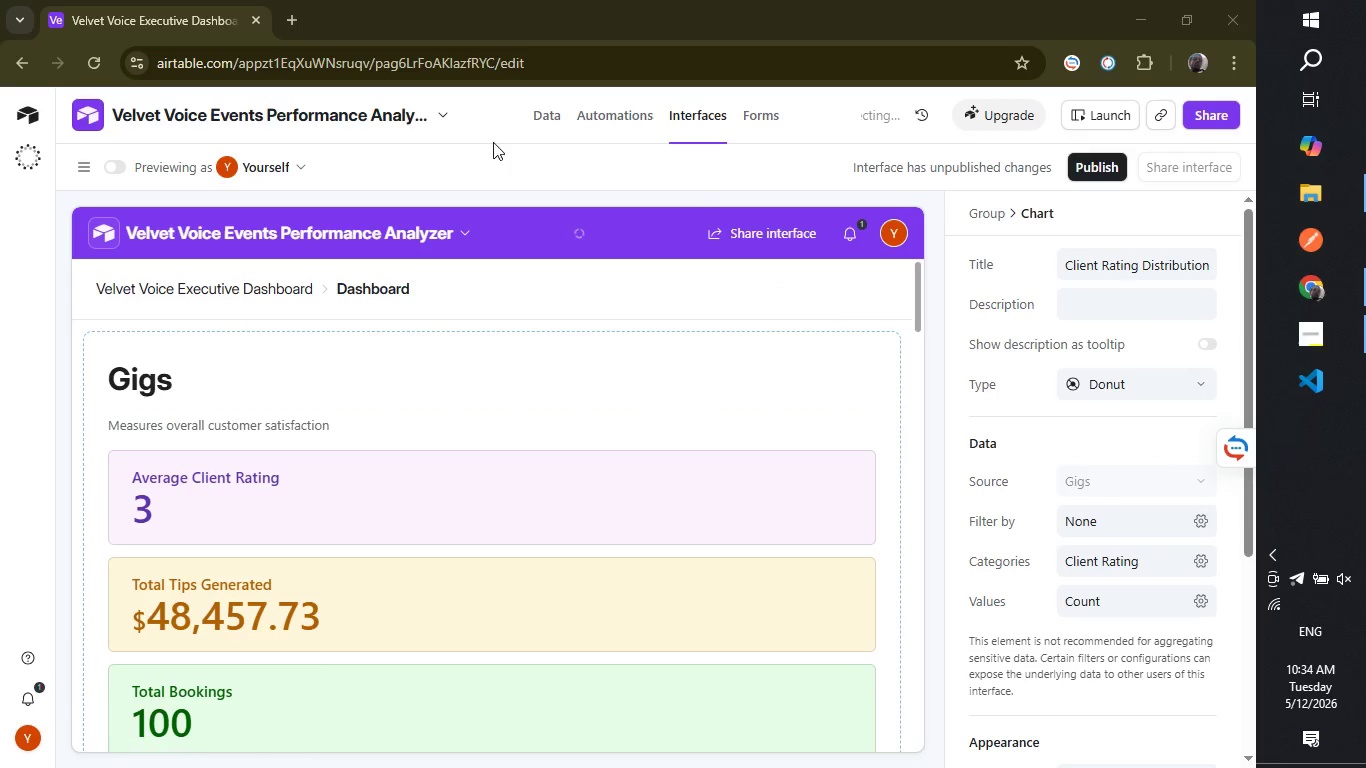 
left_click([505, 136])
 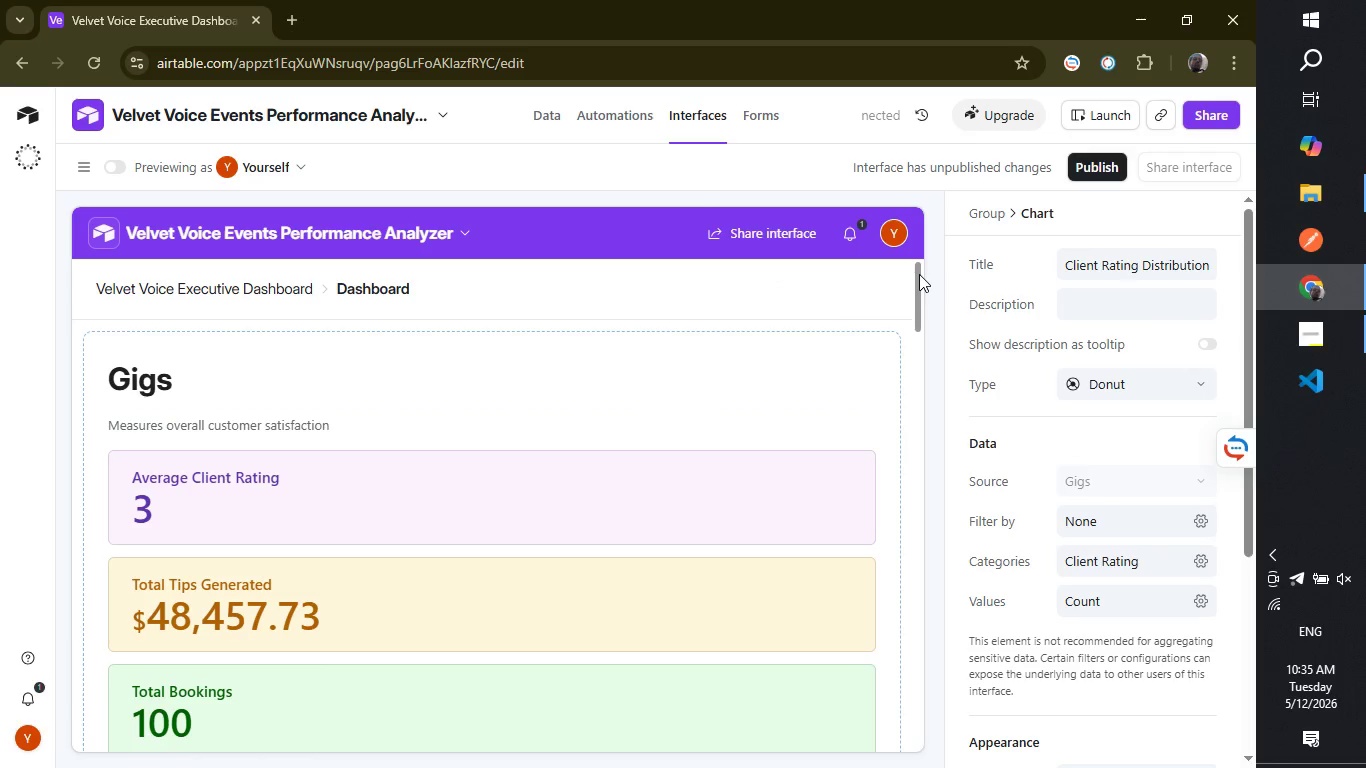 
left_click_drag(start_coordinate=[919, 275], to_coordinate=[930, 537])
 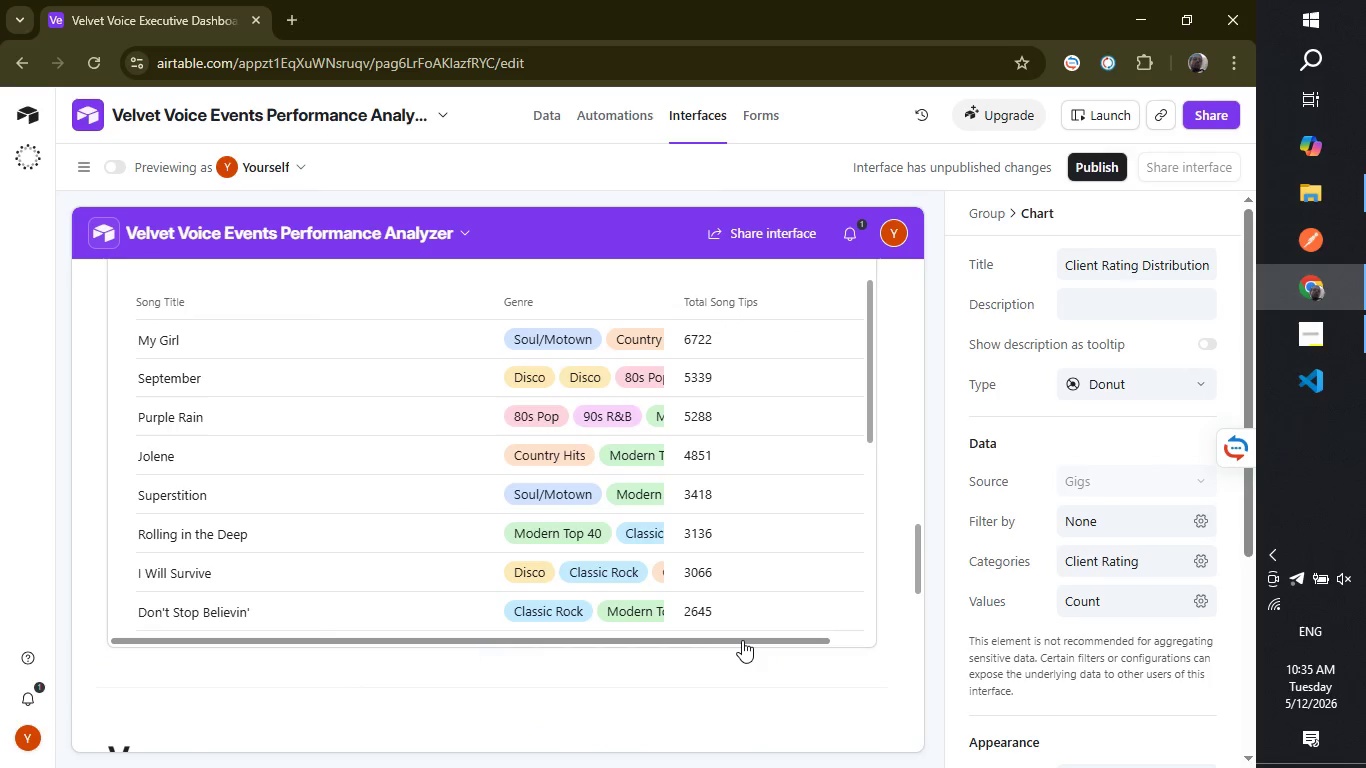 
left_click_drag(start_coordinate=[743, 640], to_coordinate=[754, 624])
 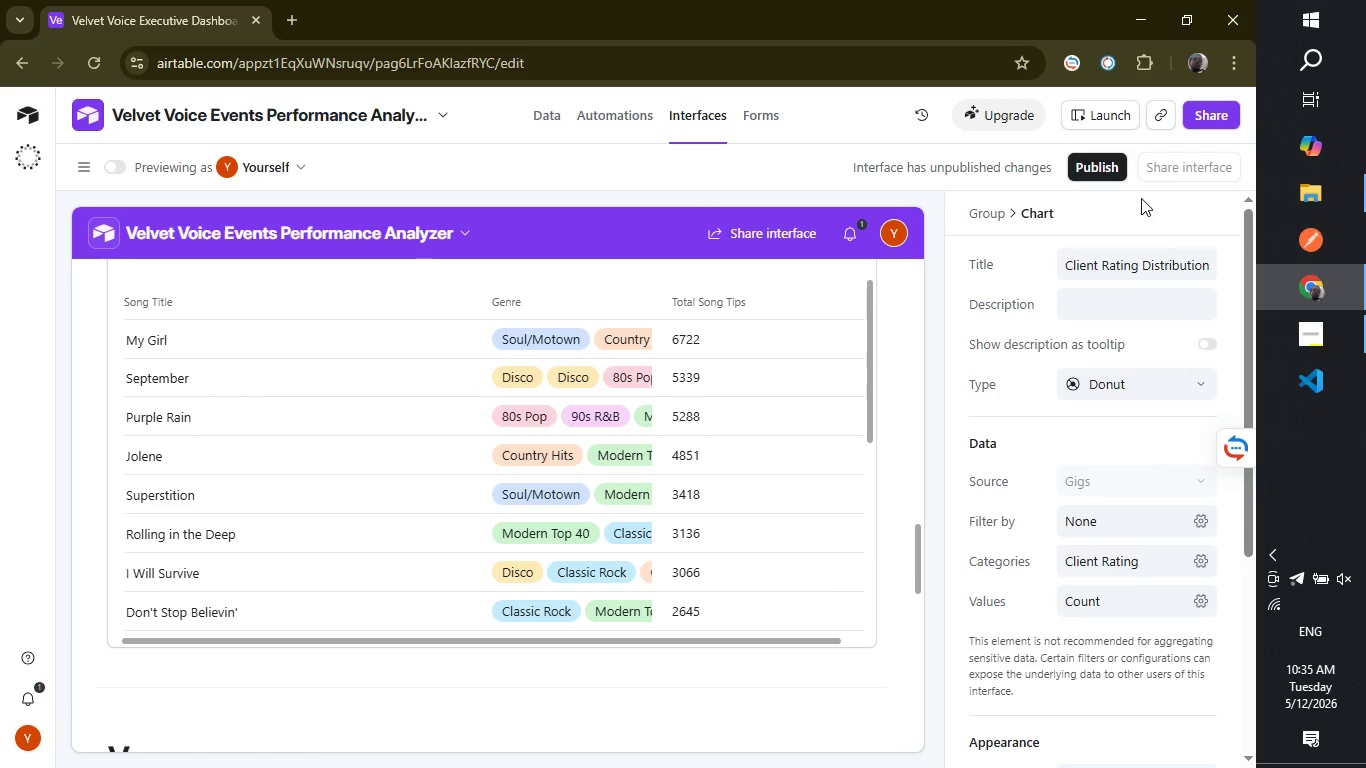 
wait(13.42)
 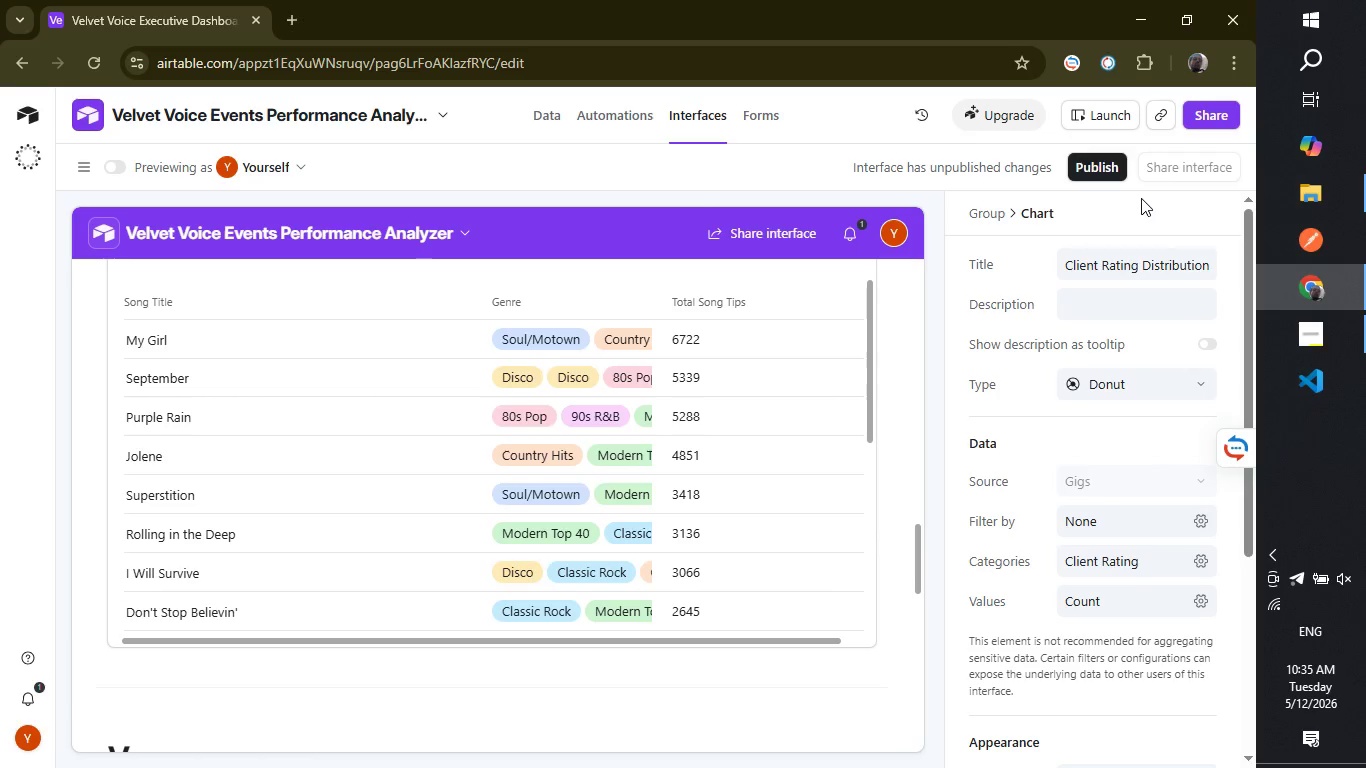 
left_click([76, 159])
 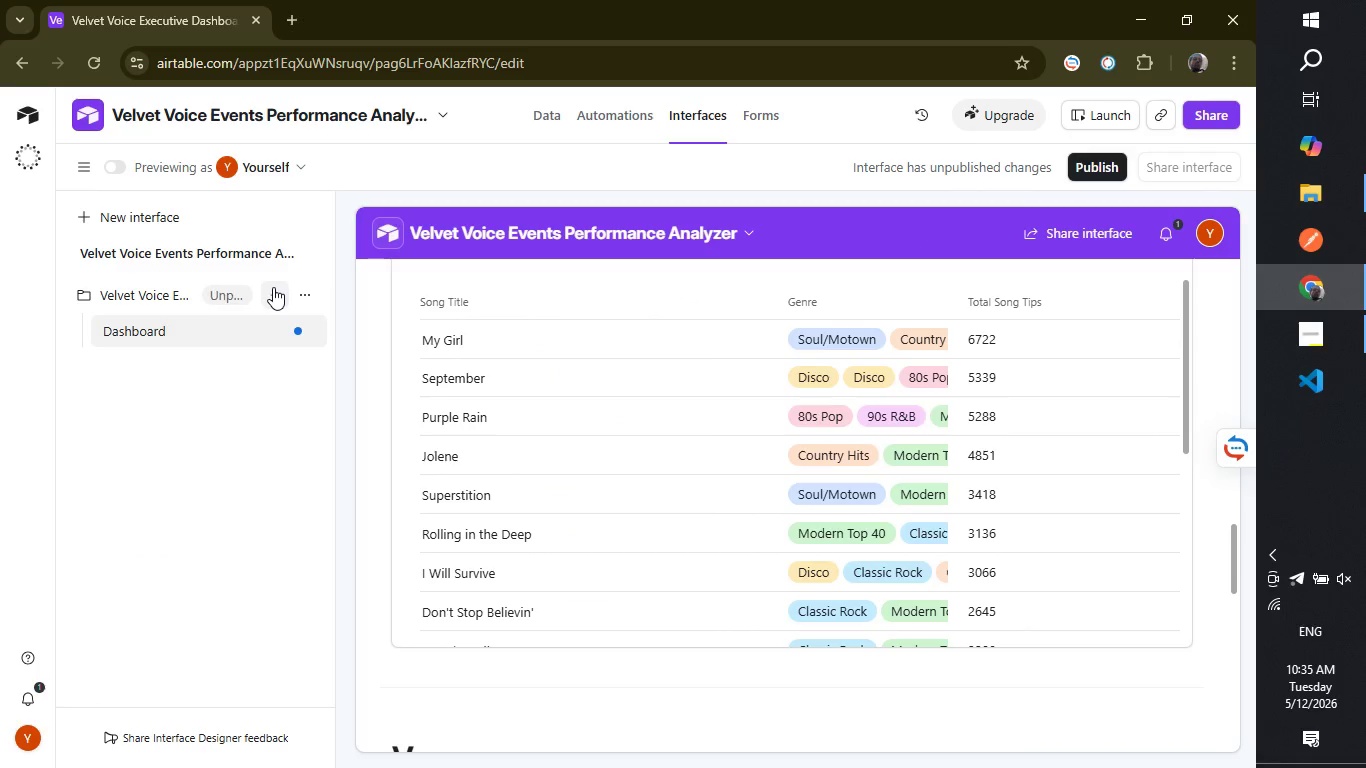 
left_click([303, 287])
 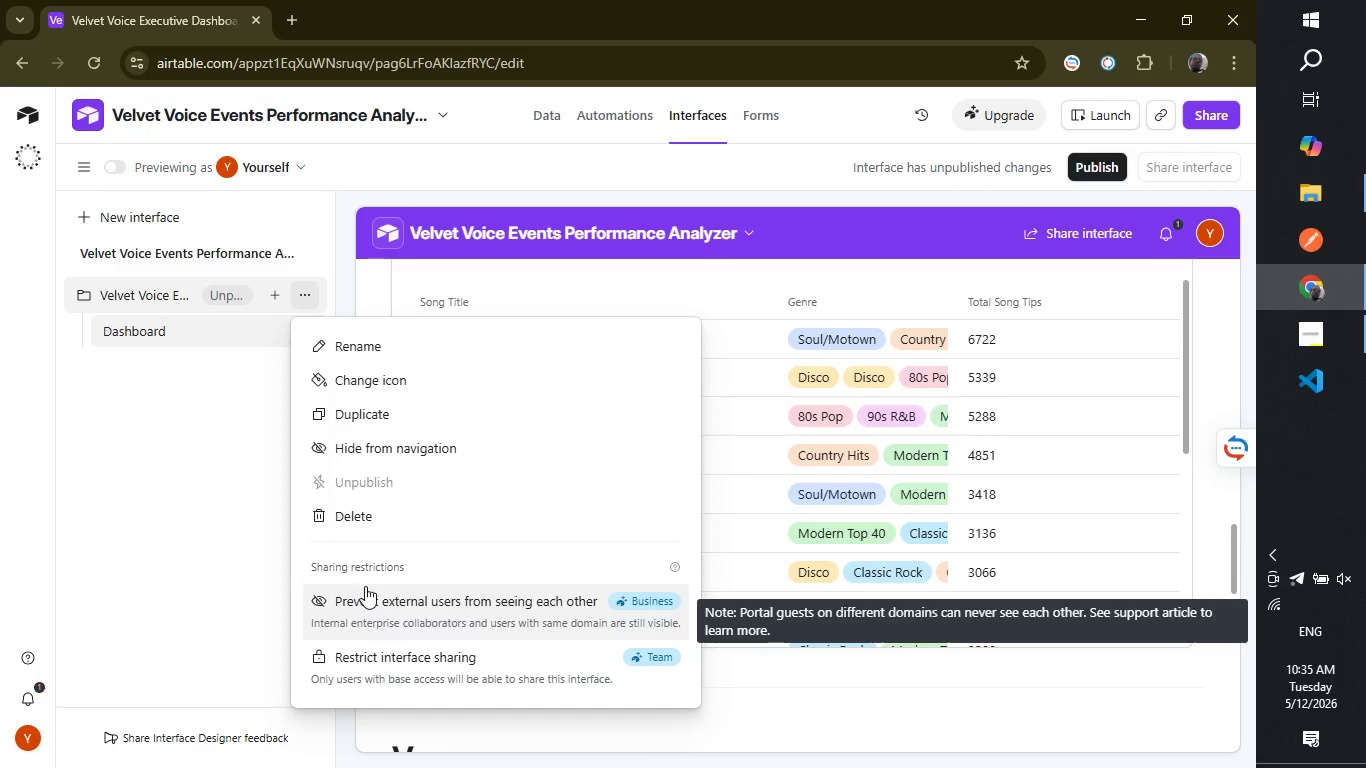 
left_click([114, 442])
 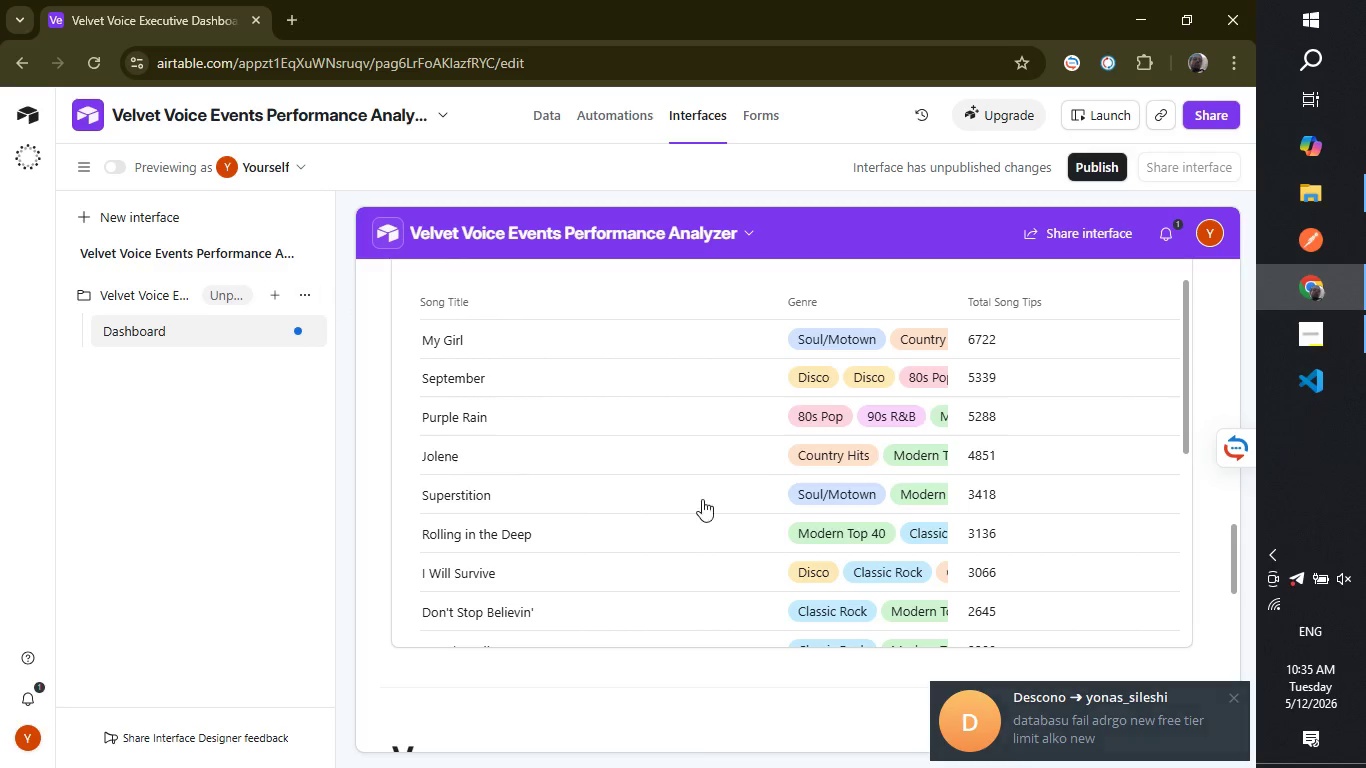 
wait(7.28)
 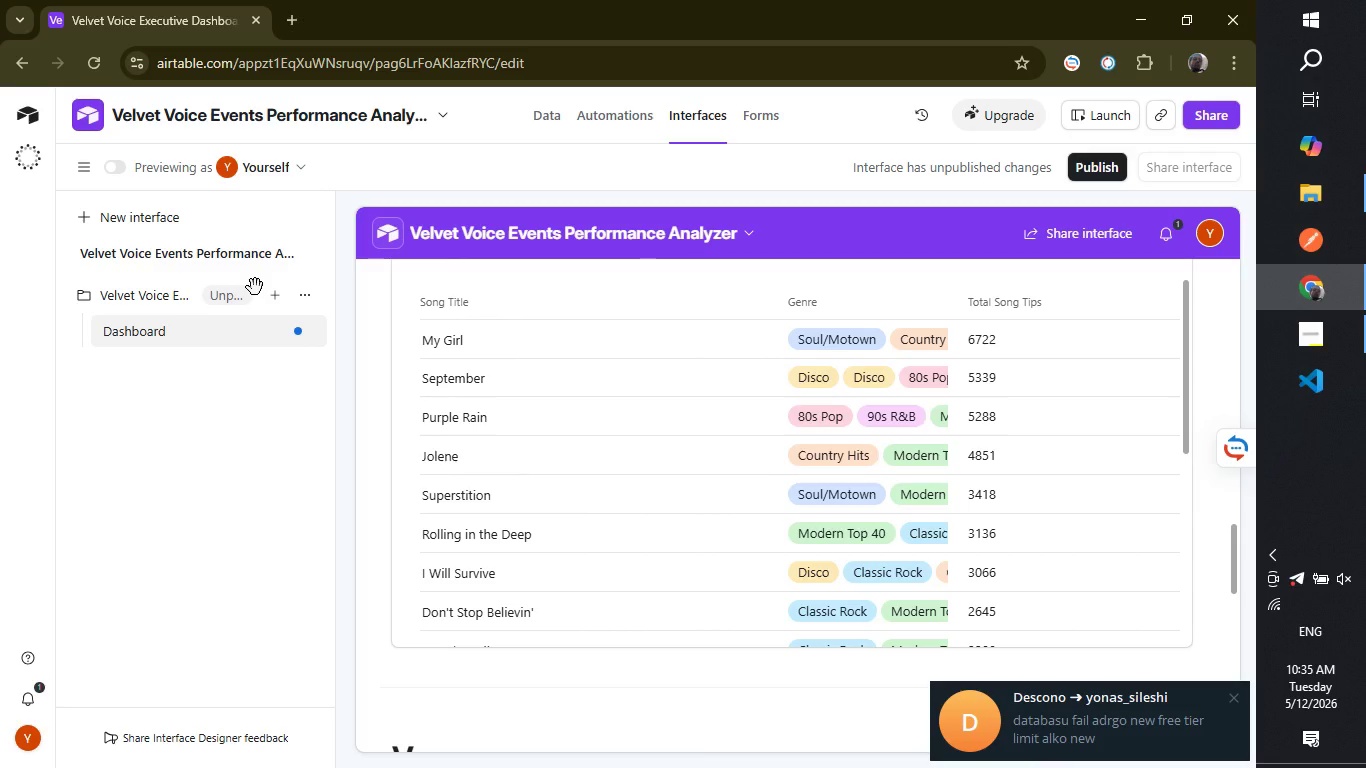 
left_click([1199, 732])
 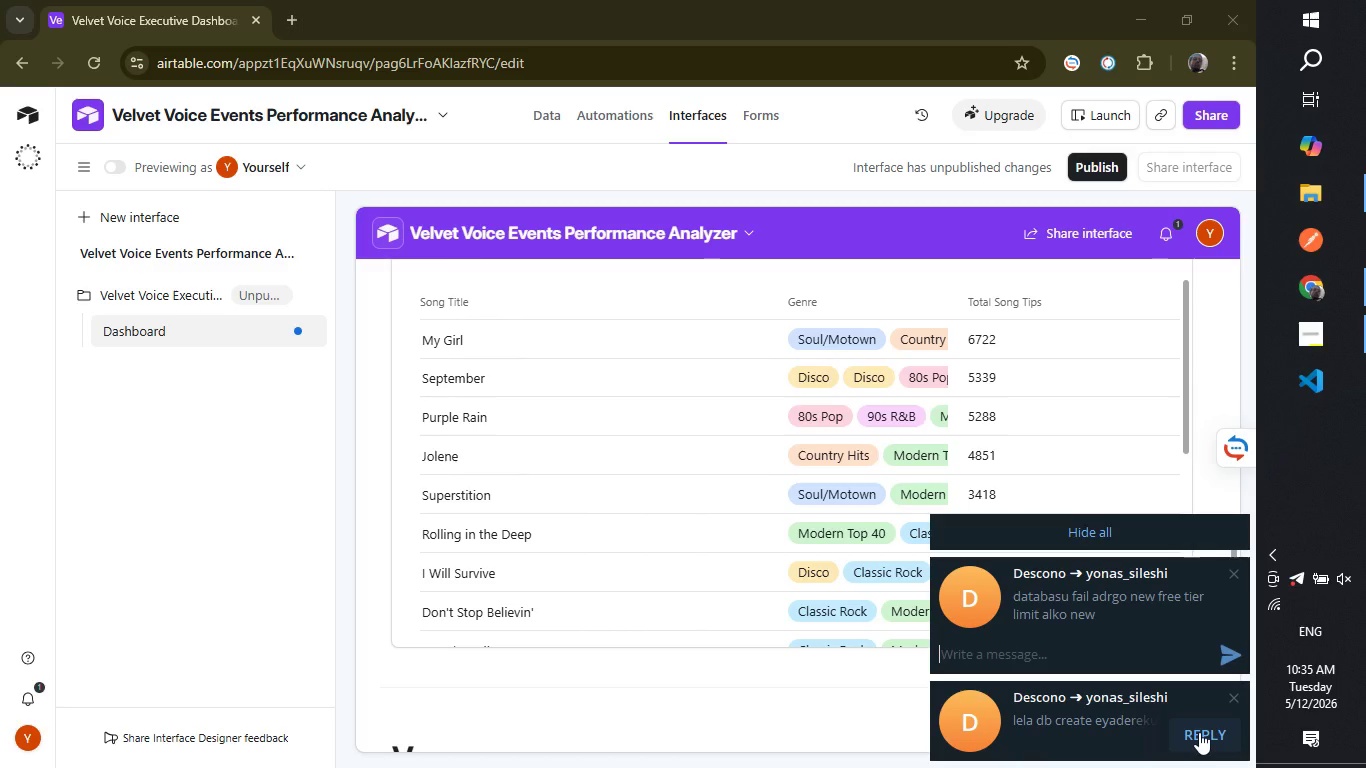 
wait(8.36)
 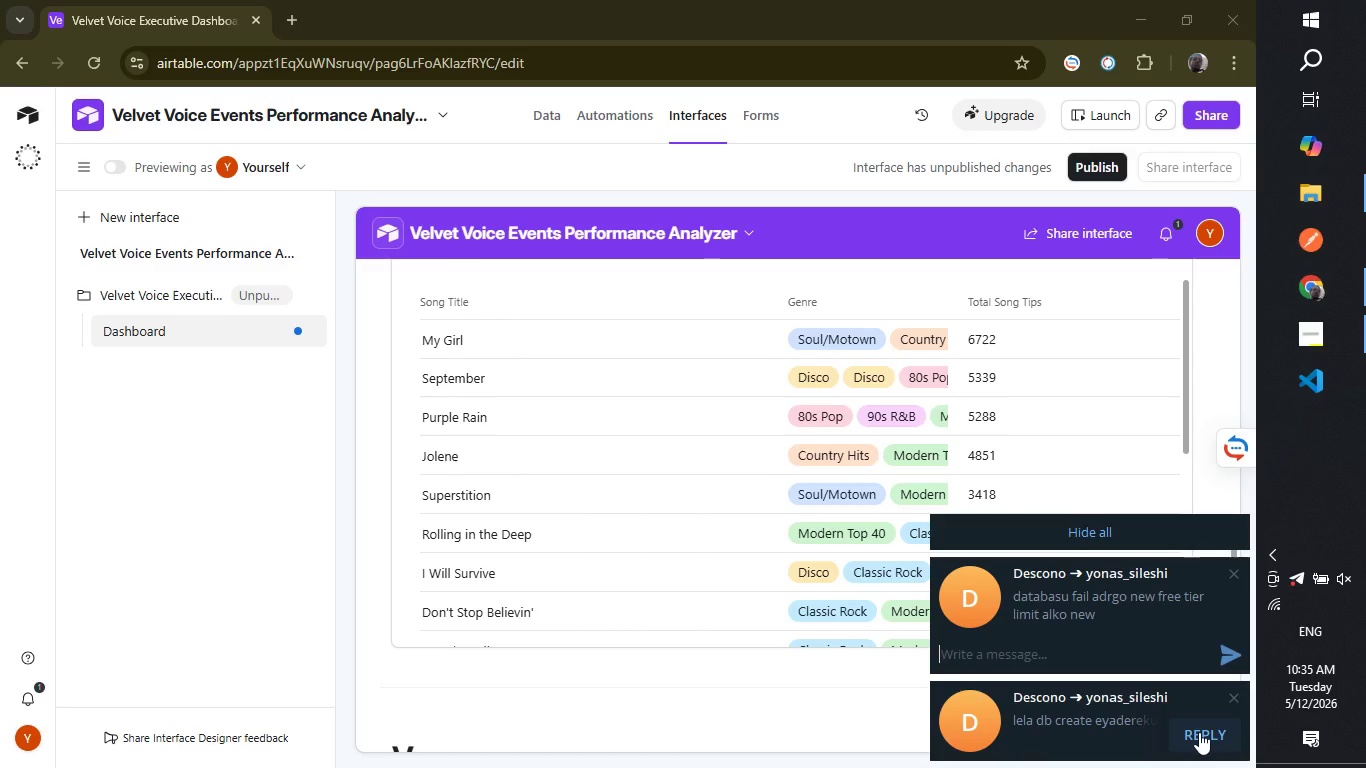 
left_click([1197, 730])
 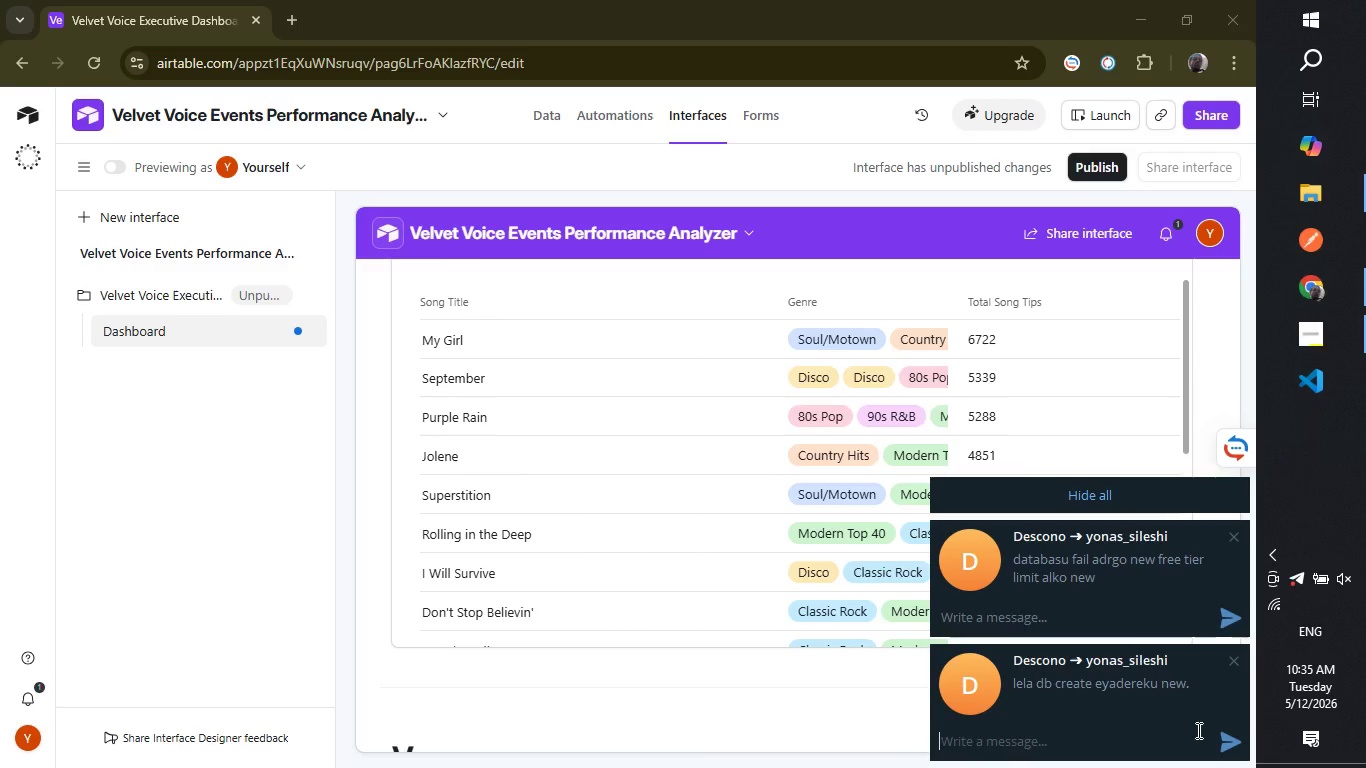 
type(tolo beldoes that okay does that take)
key(Backspace)
key(Backspace)
key(Backspace)
key(Backspace)
type(take to much time? to)
key(Backspace)
key(Backspace)
 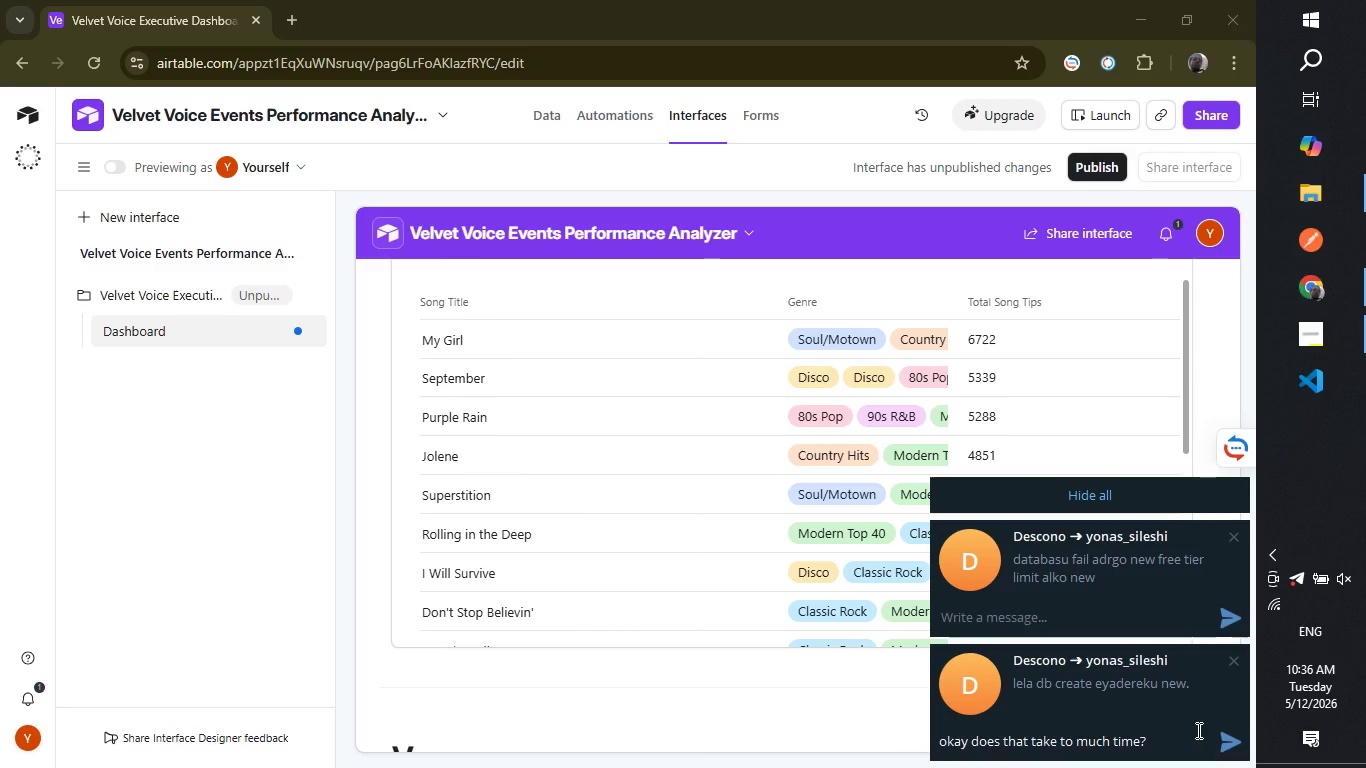 
wait(8.34)
 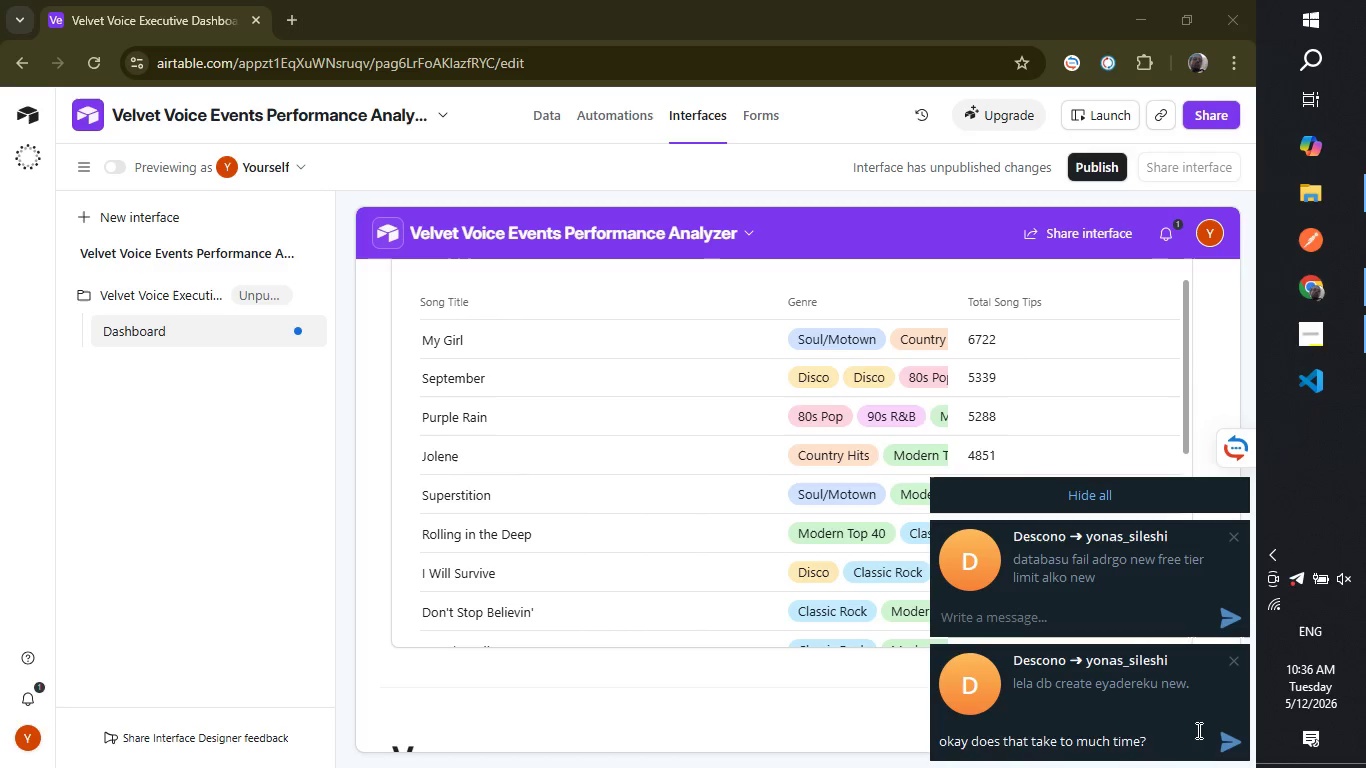 
type(tolo bel eyalegn new)
 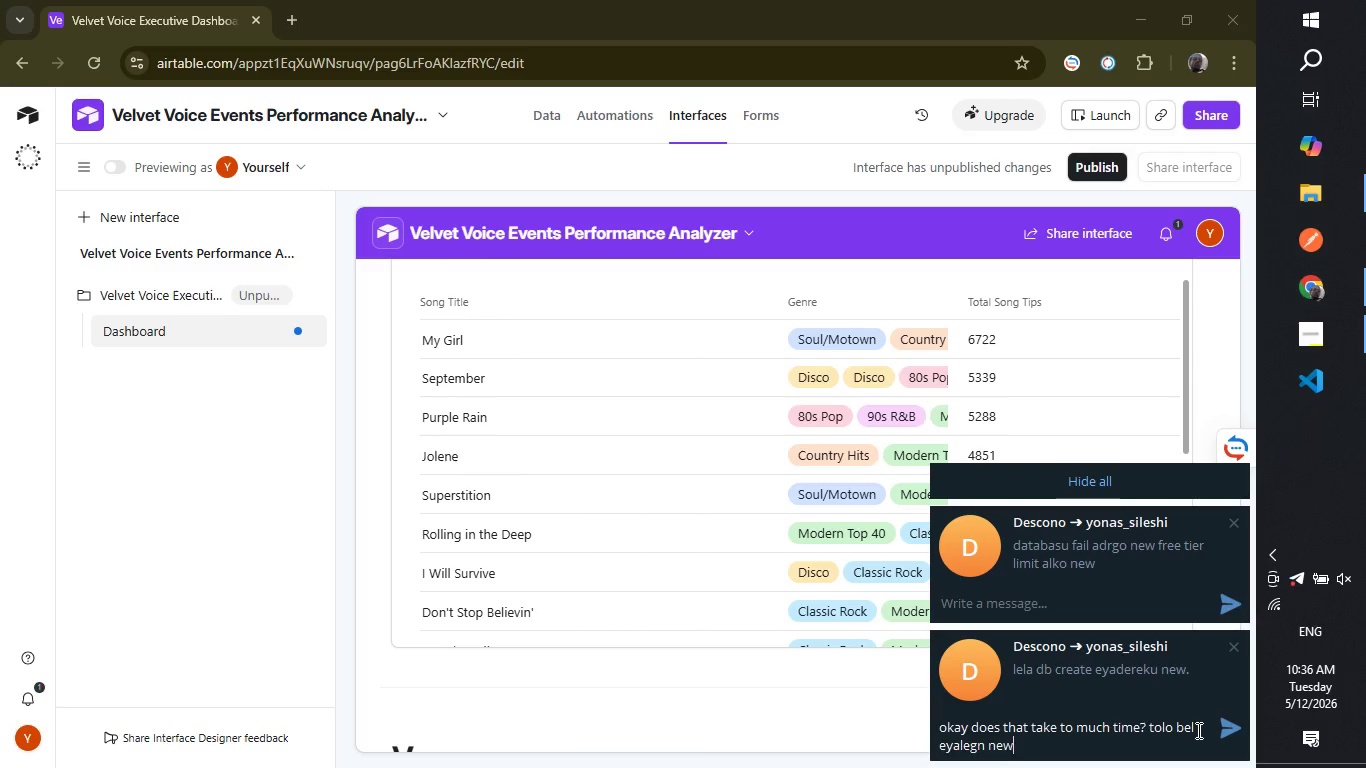 
key(Enter)
 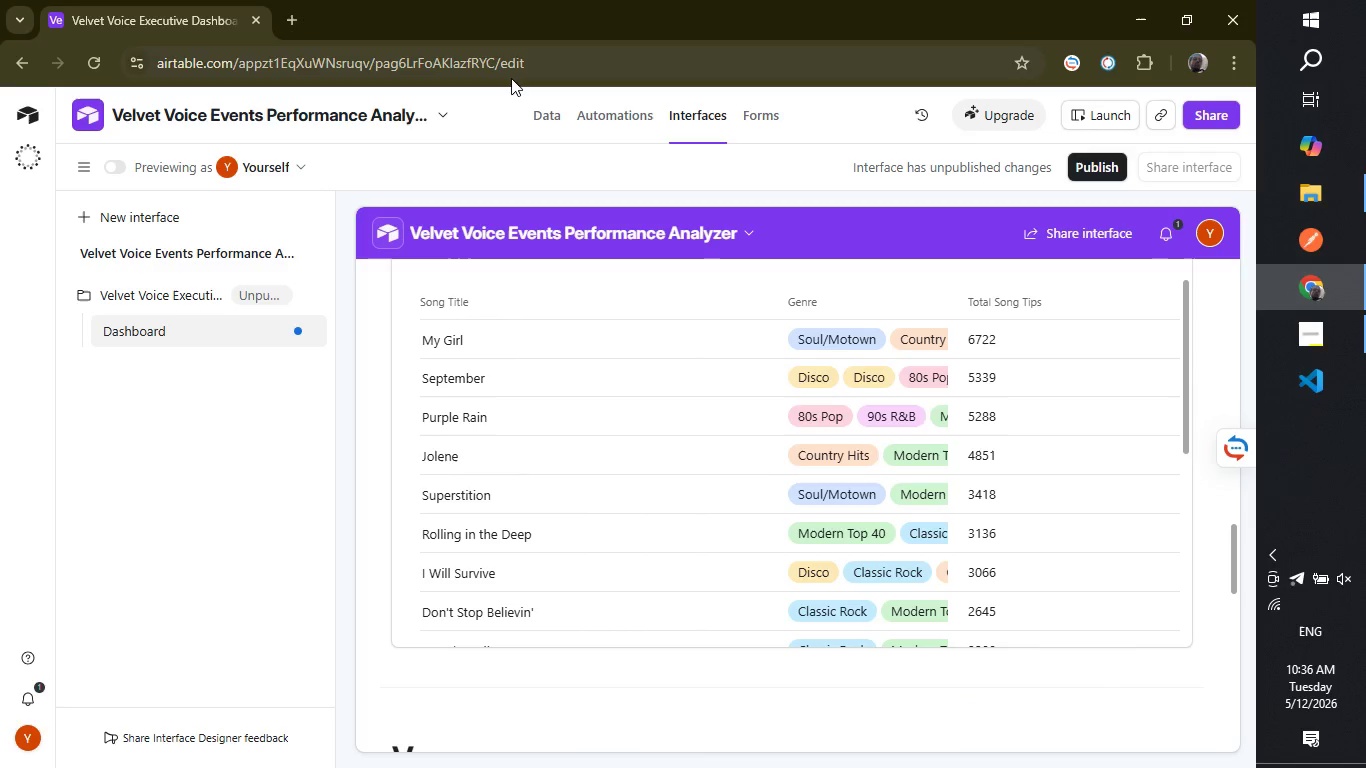 
left_click([497, 122])
 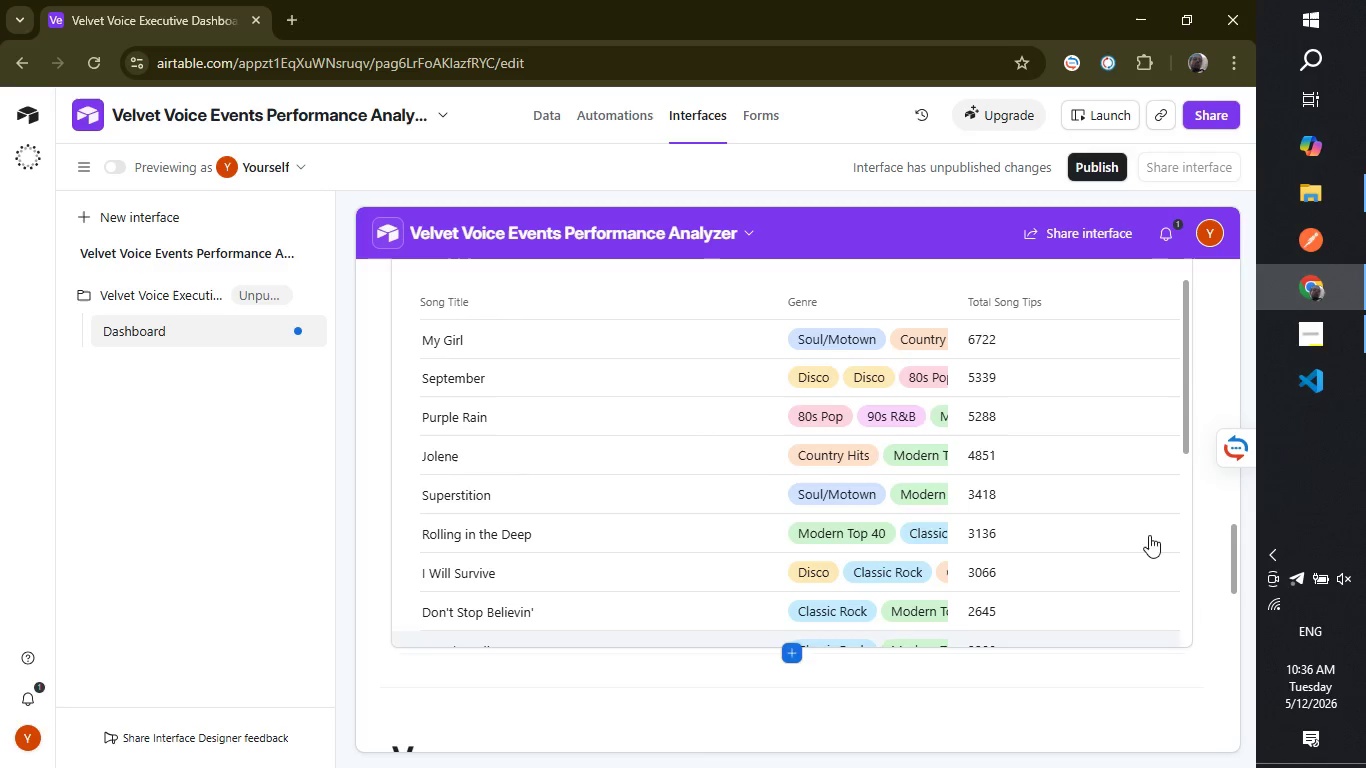 
wait(7.64)
 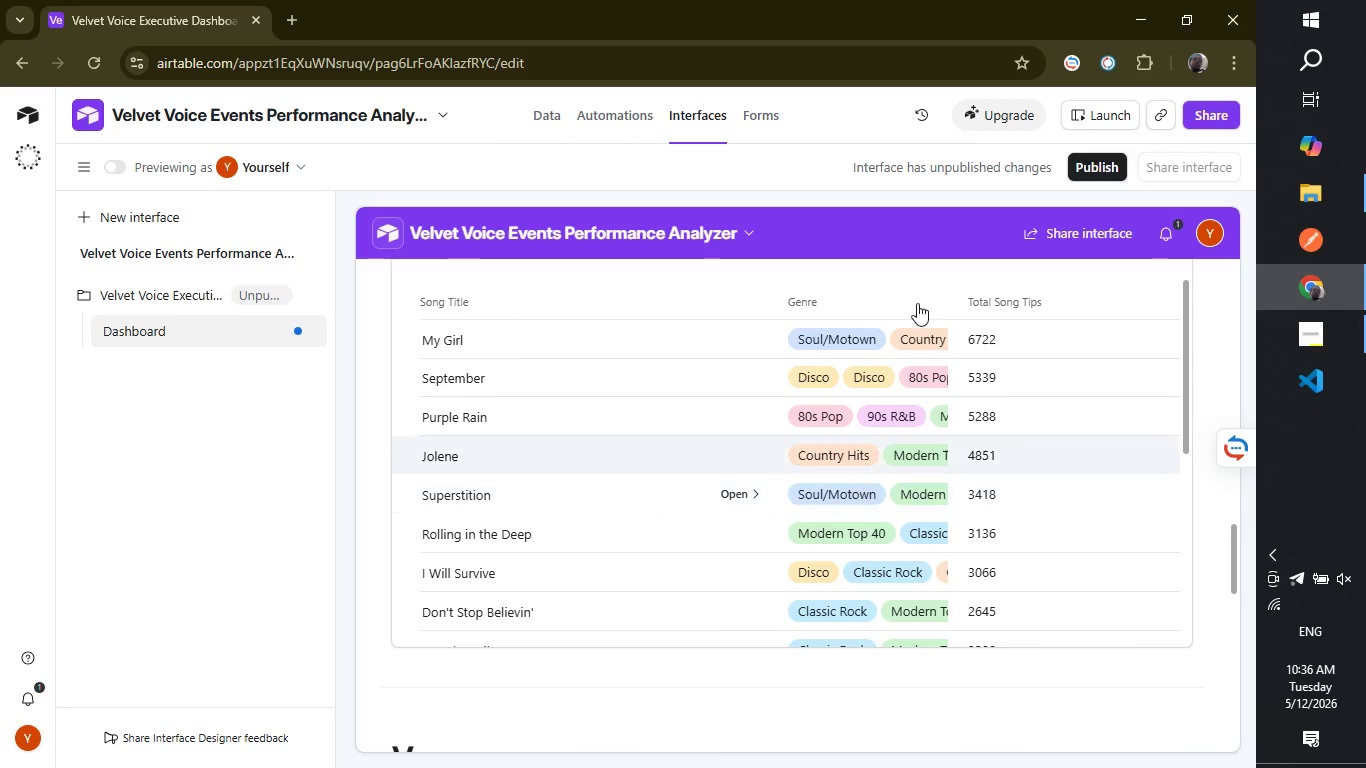 
left_click_drag(start_coordinate=[1187, 425], to_coordinate=[1186, 403])
 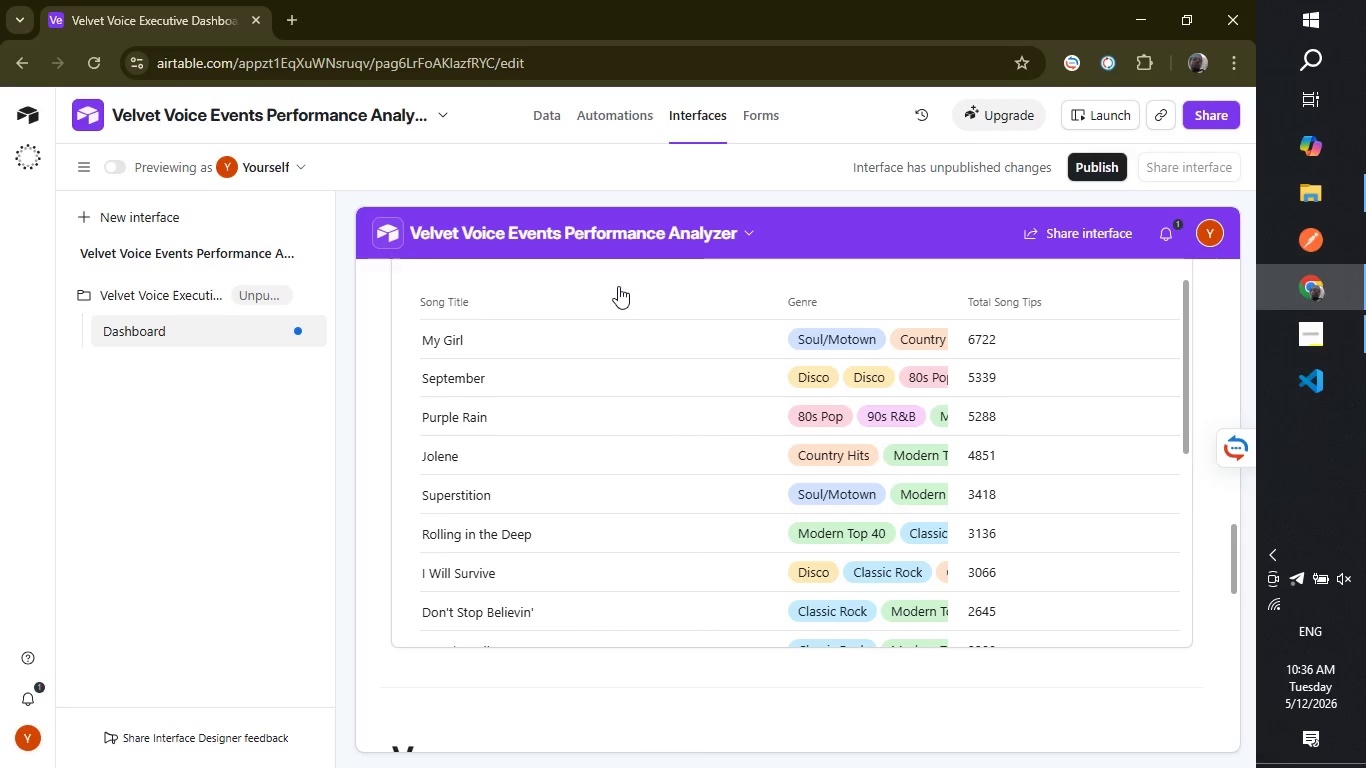 
left_click([161, 174])
 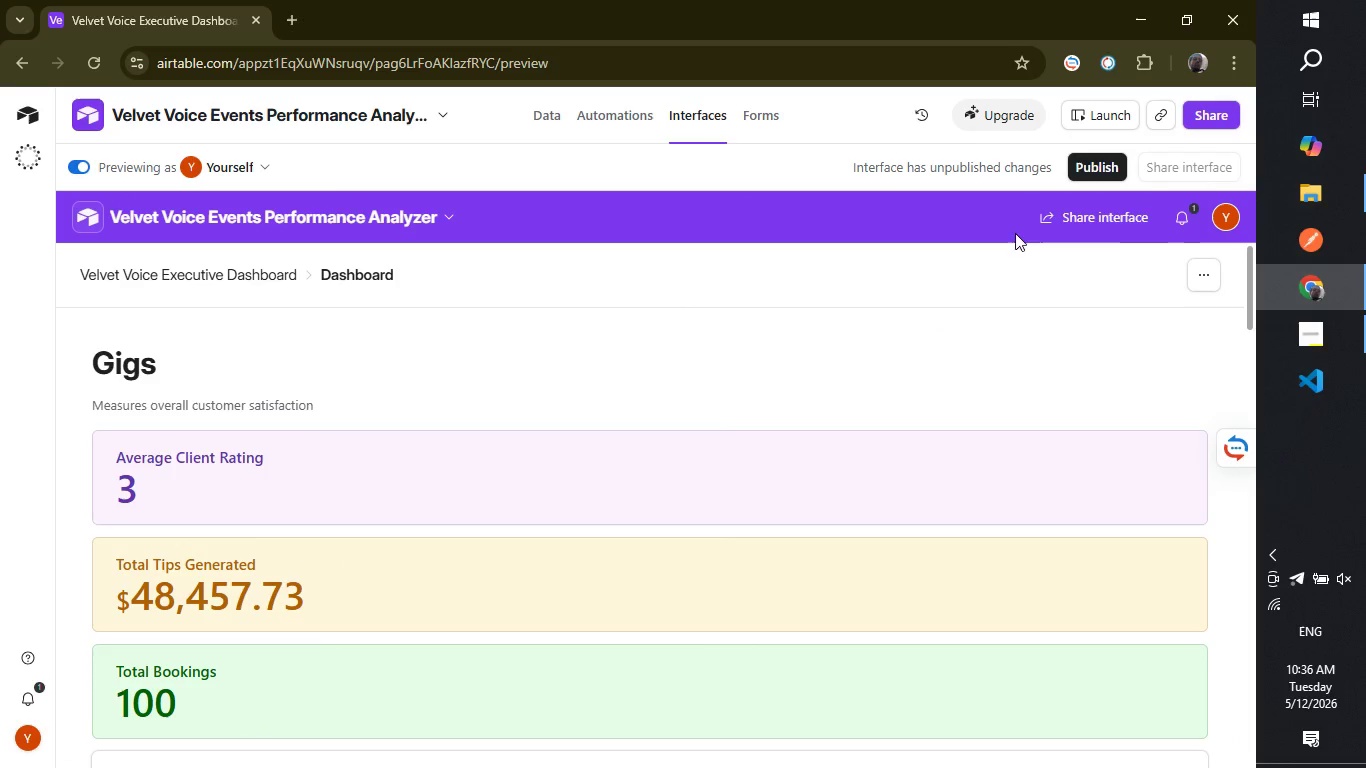 
left_click([1209, 267])
 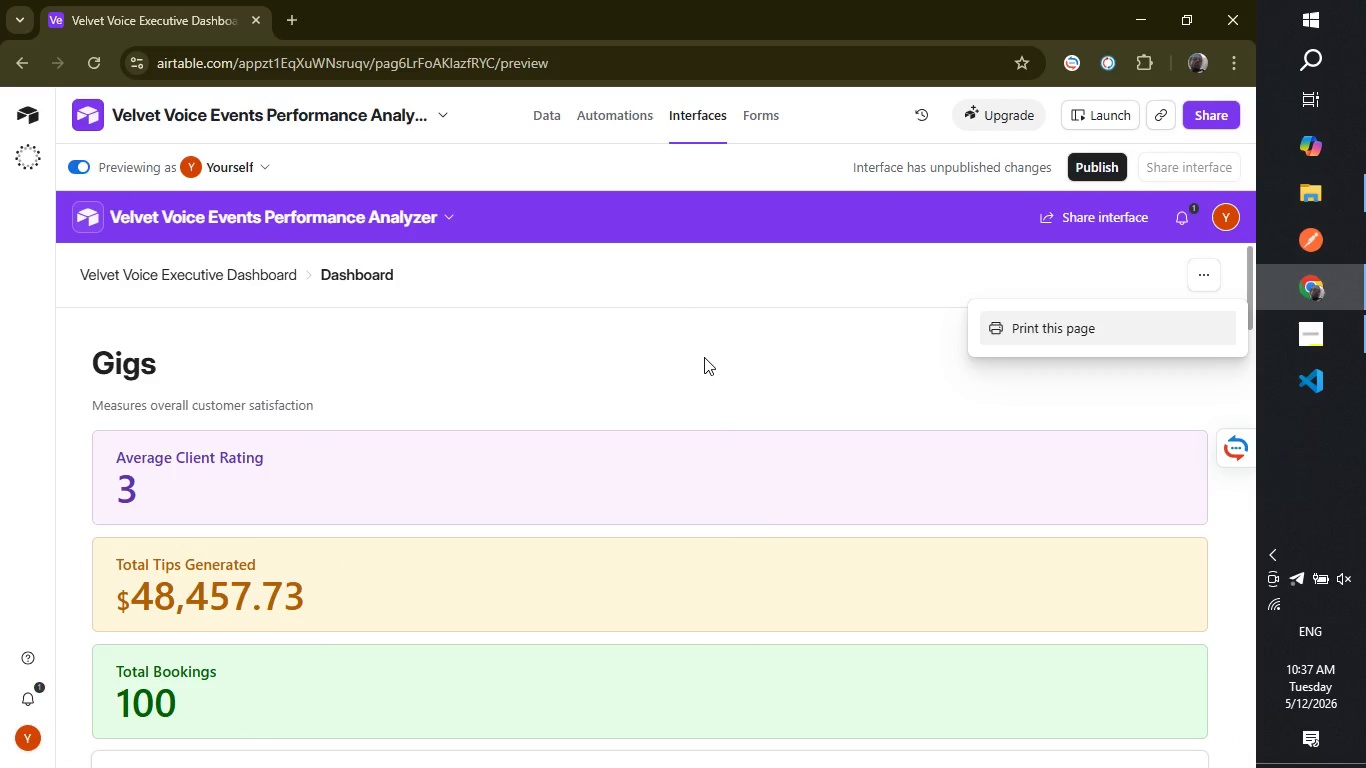 
left_click([693, 299])
 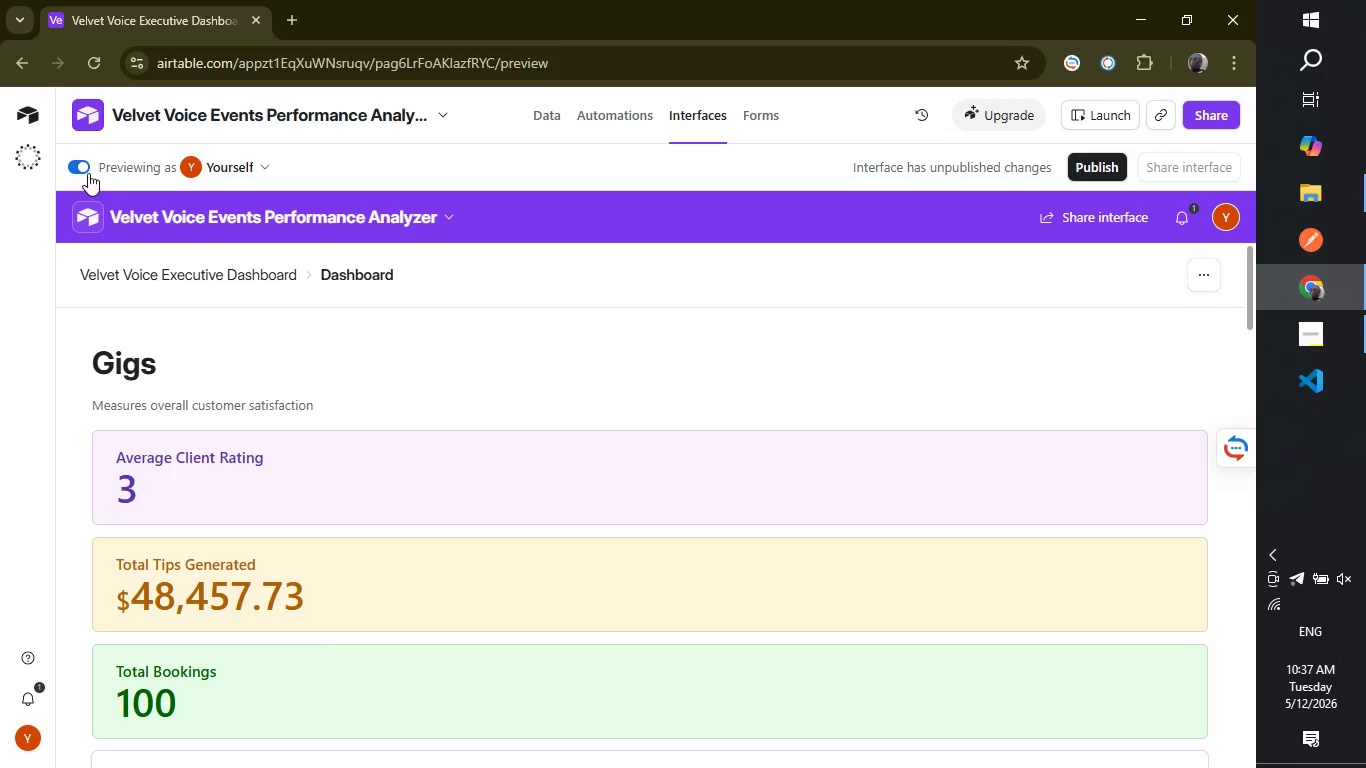 
left_click([84, 172])
 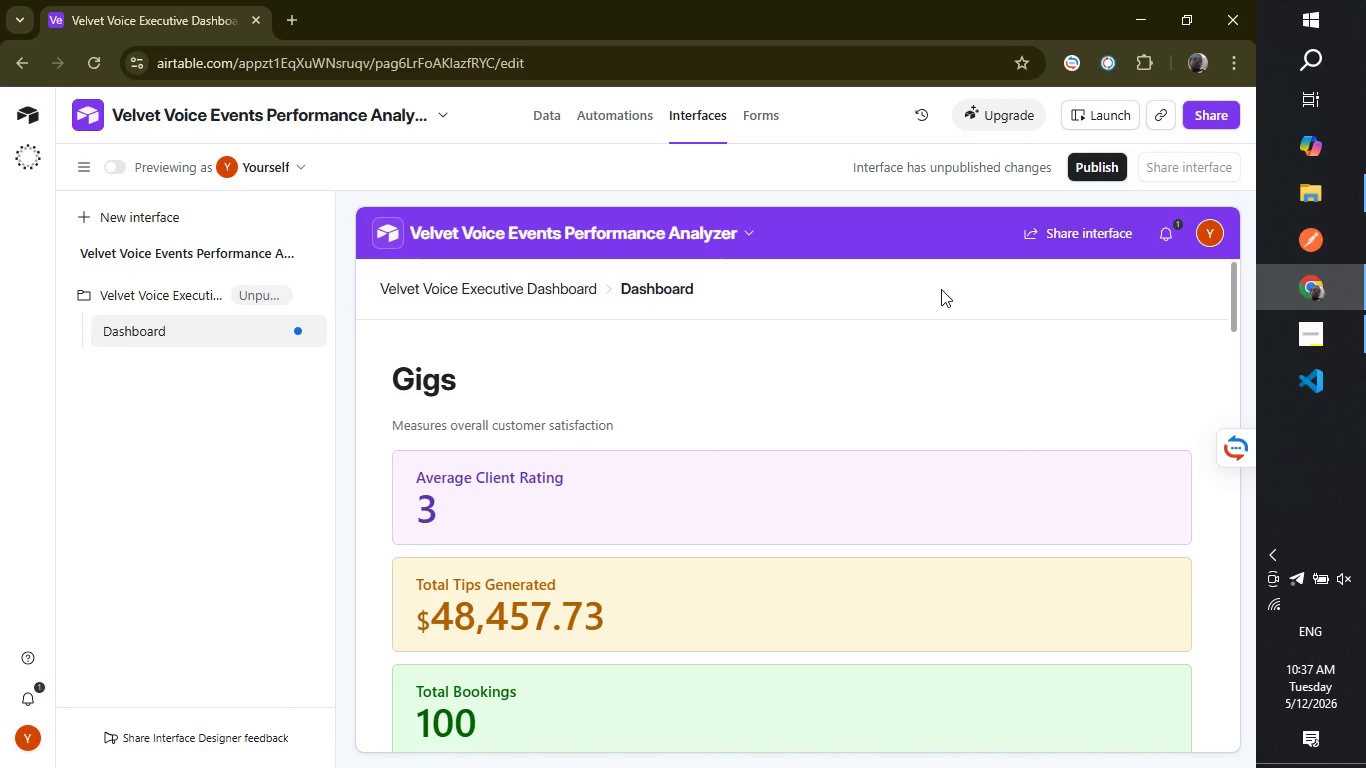 
wait(6.67)
 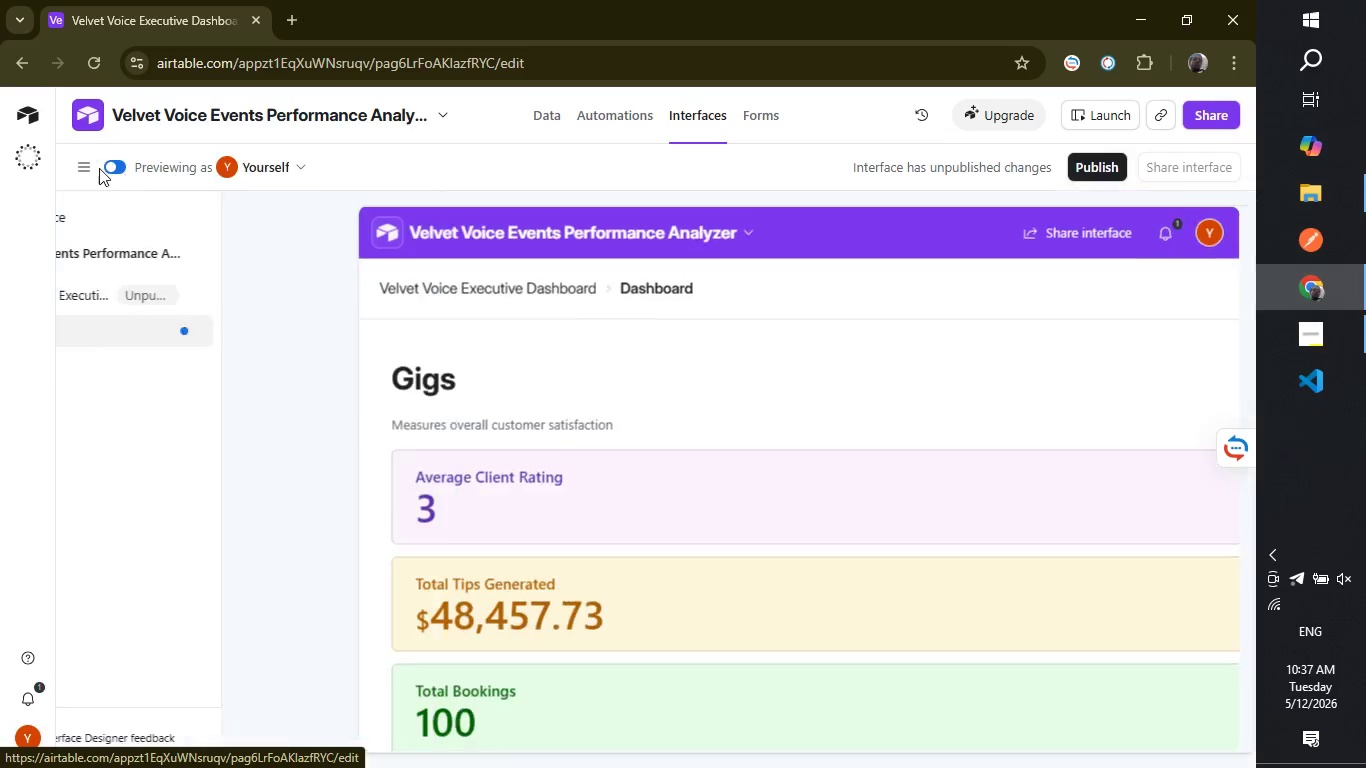 
left_click([742, 229])
 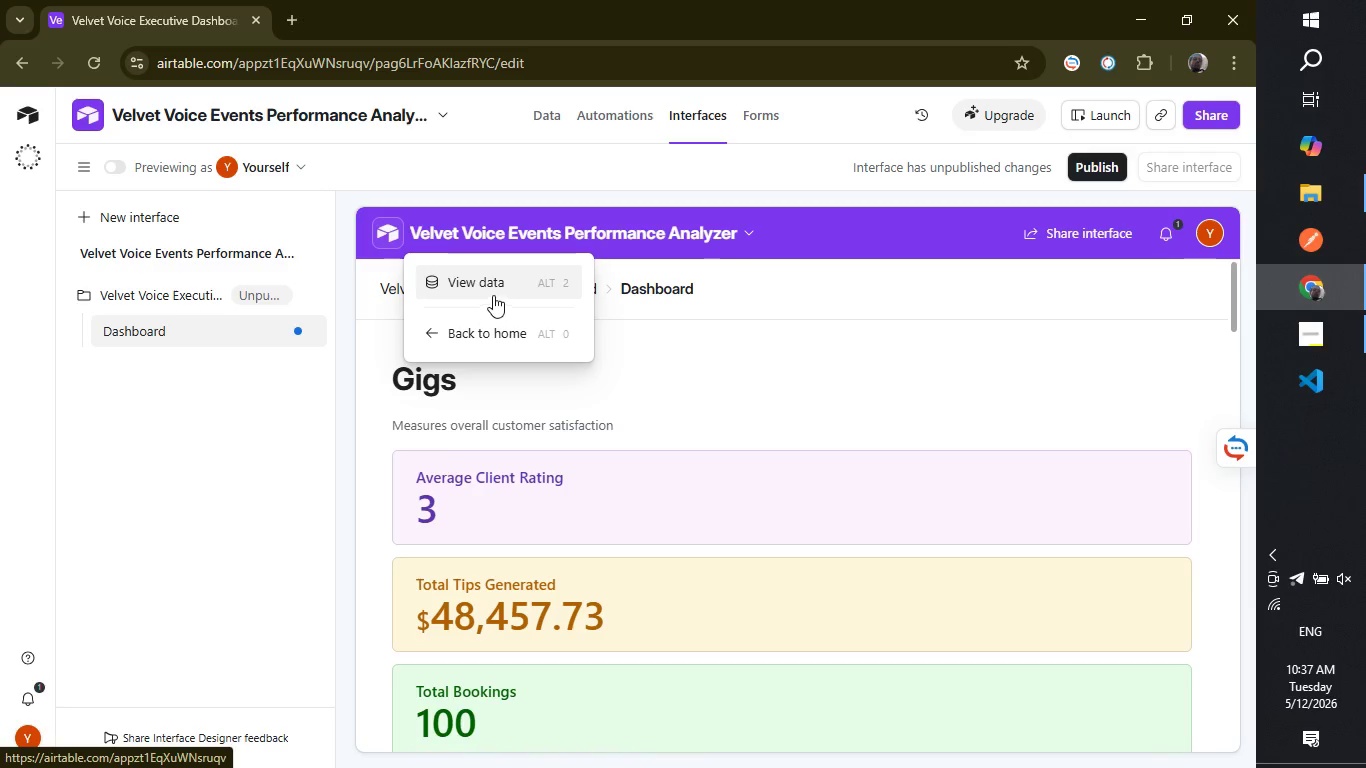 
left_click([867, 311])
 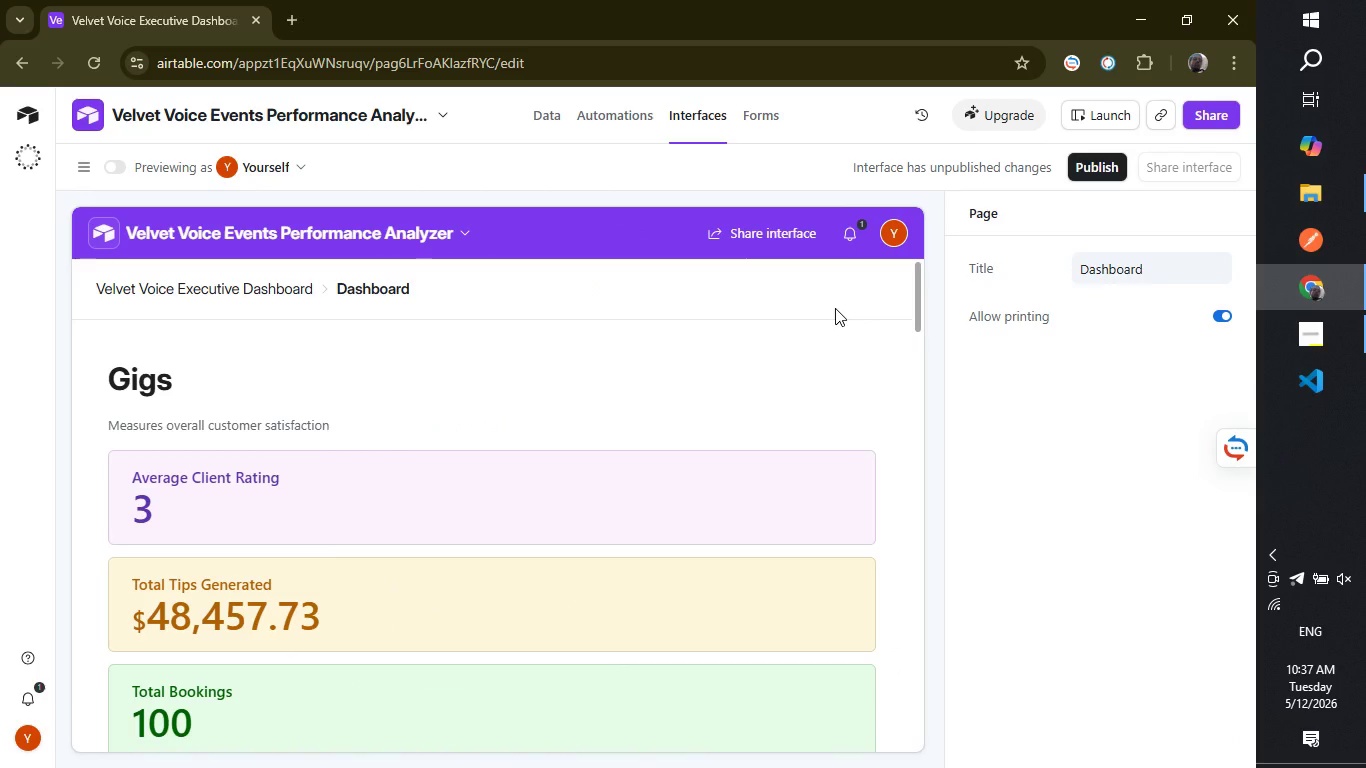 
wait(18.89)
 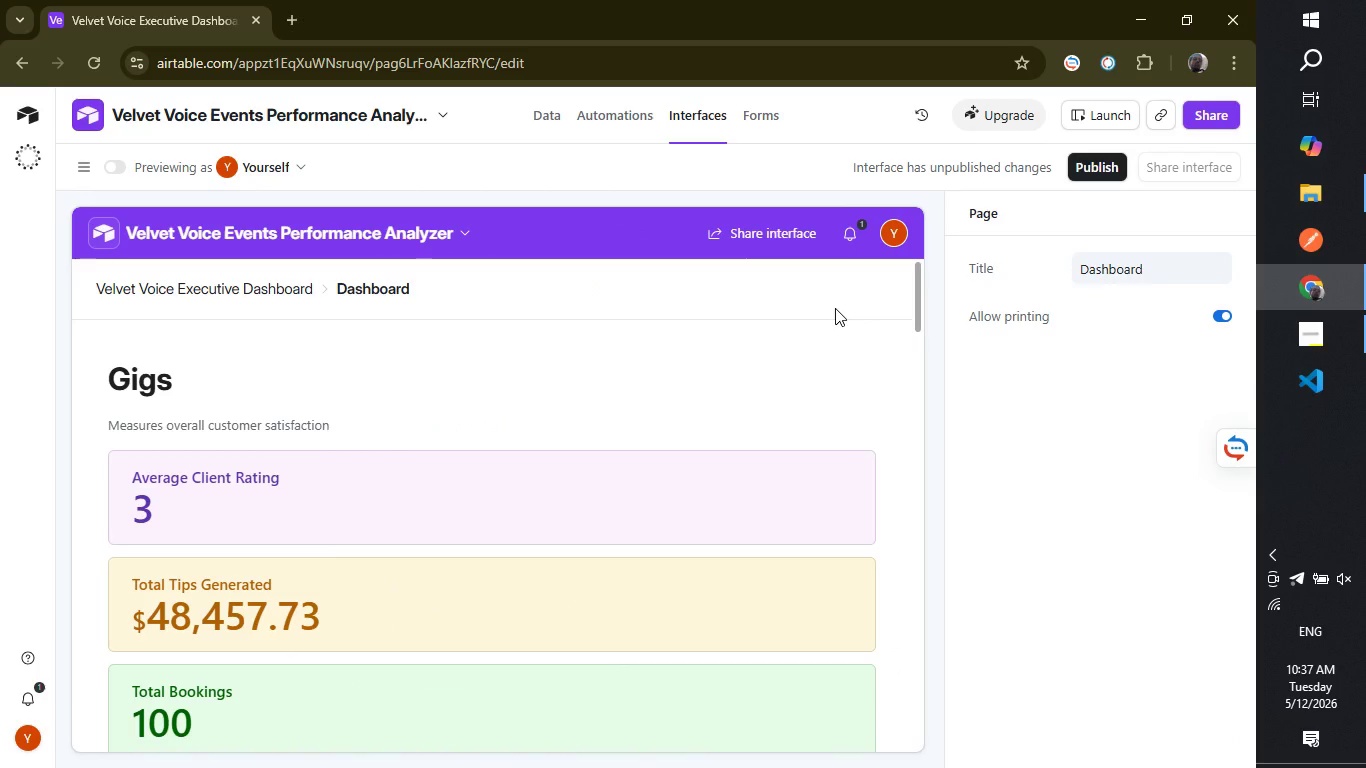 
left_click([84, 172])
 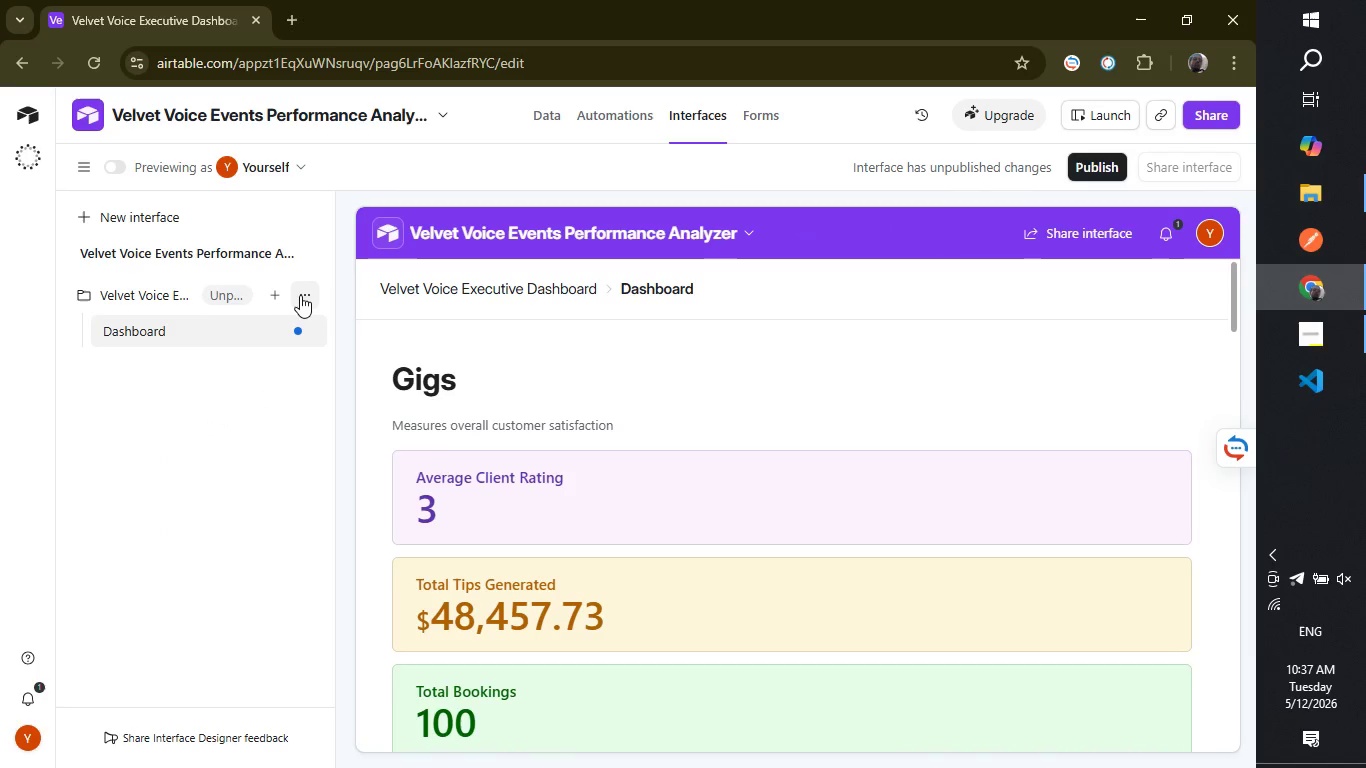 
left_click([305, 295])
 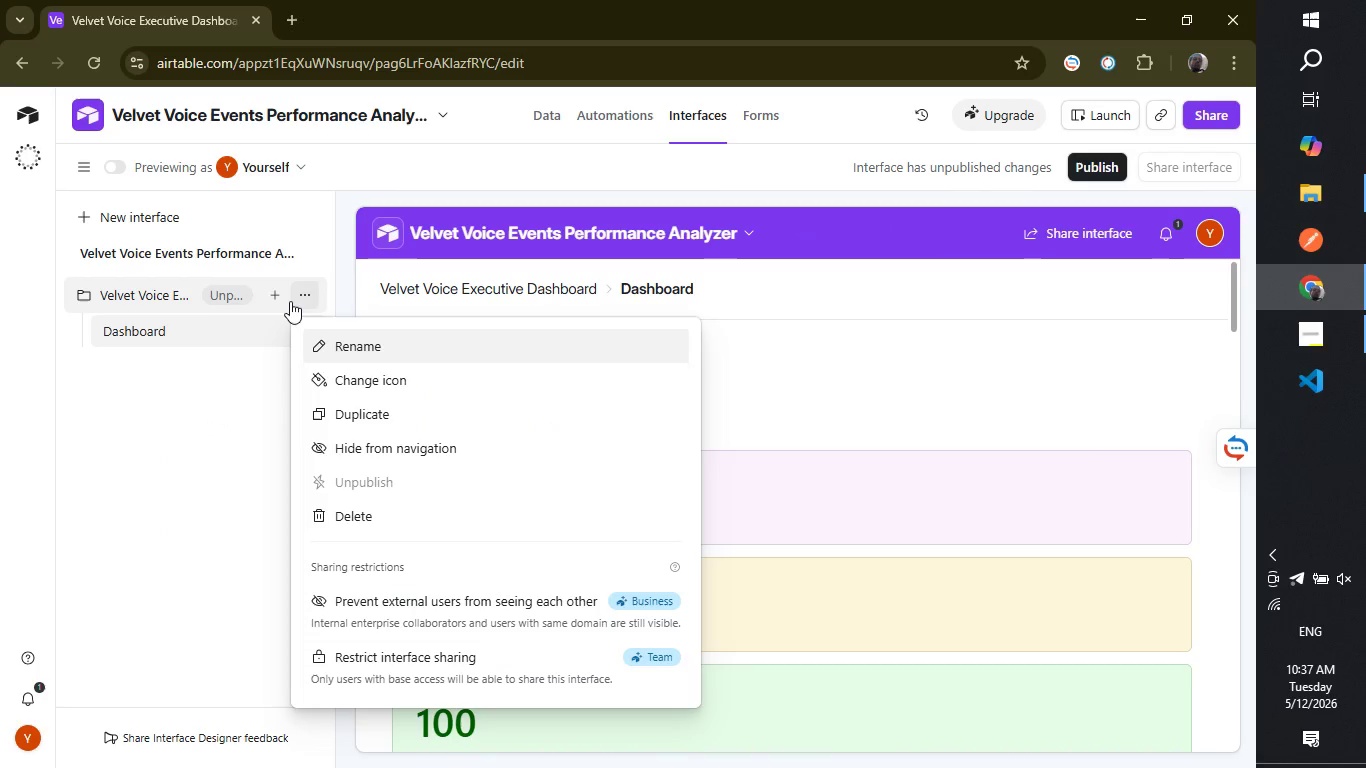 
left_click([267, 420])
 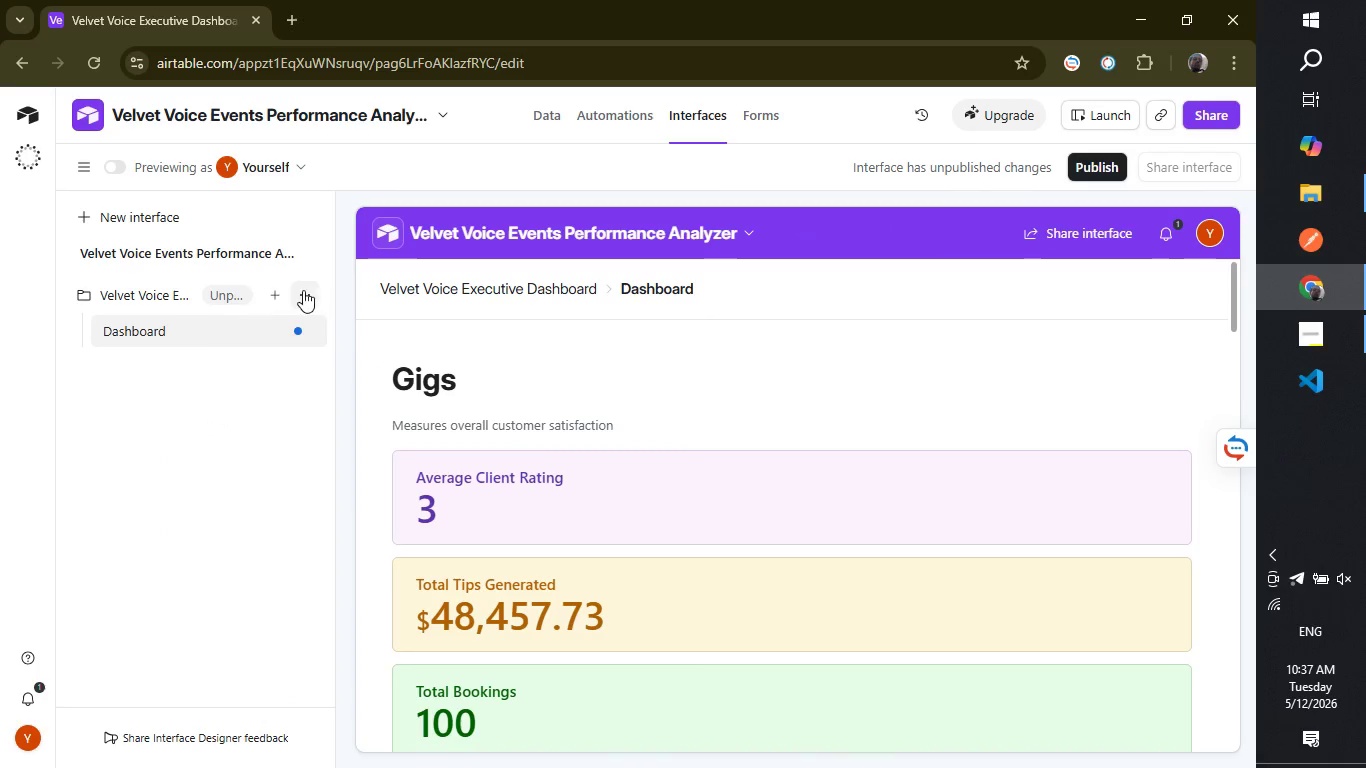 
left_click([304, 292])
 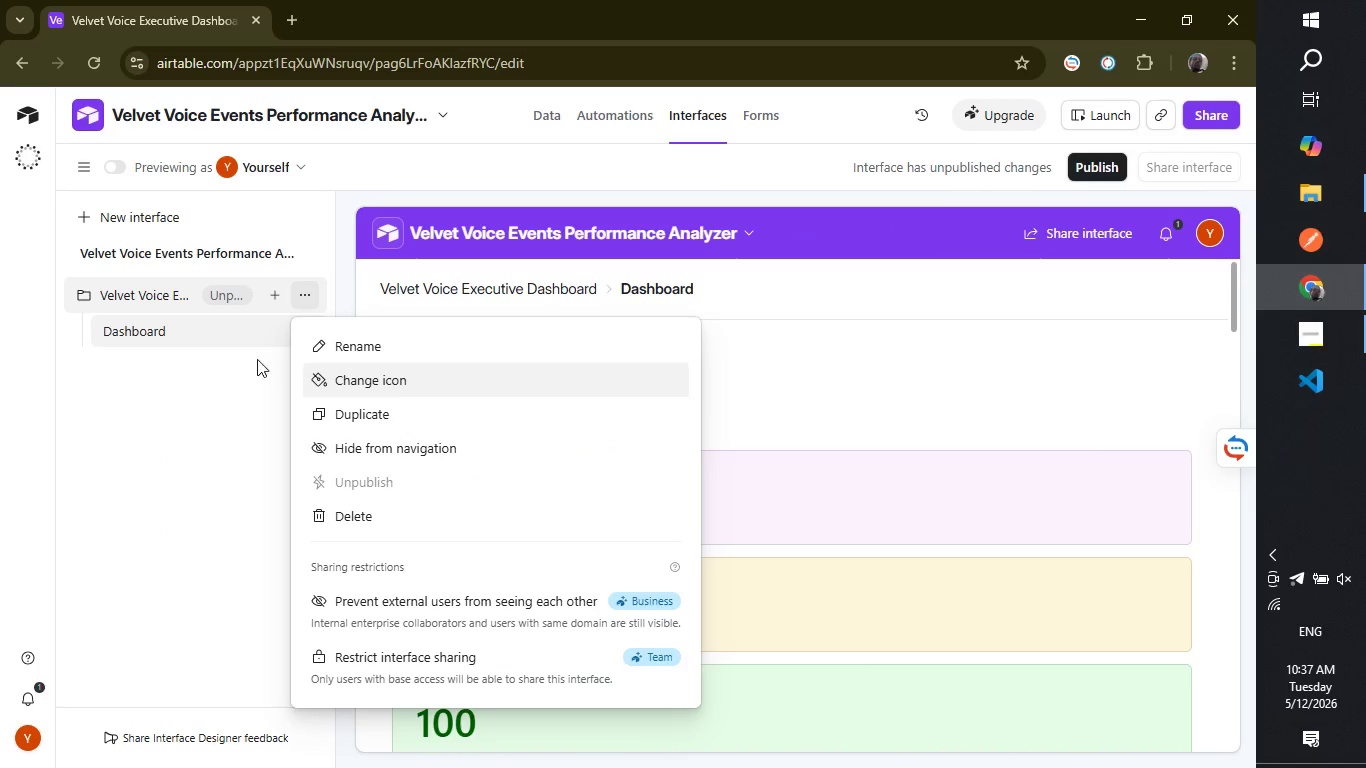 
left_click([235, 383])
 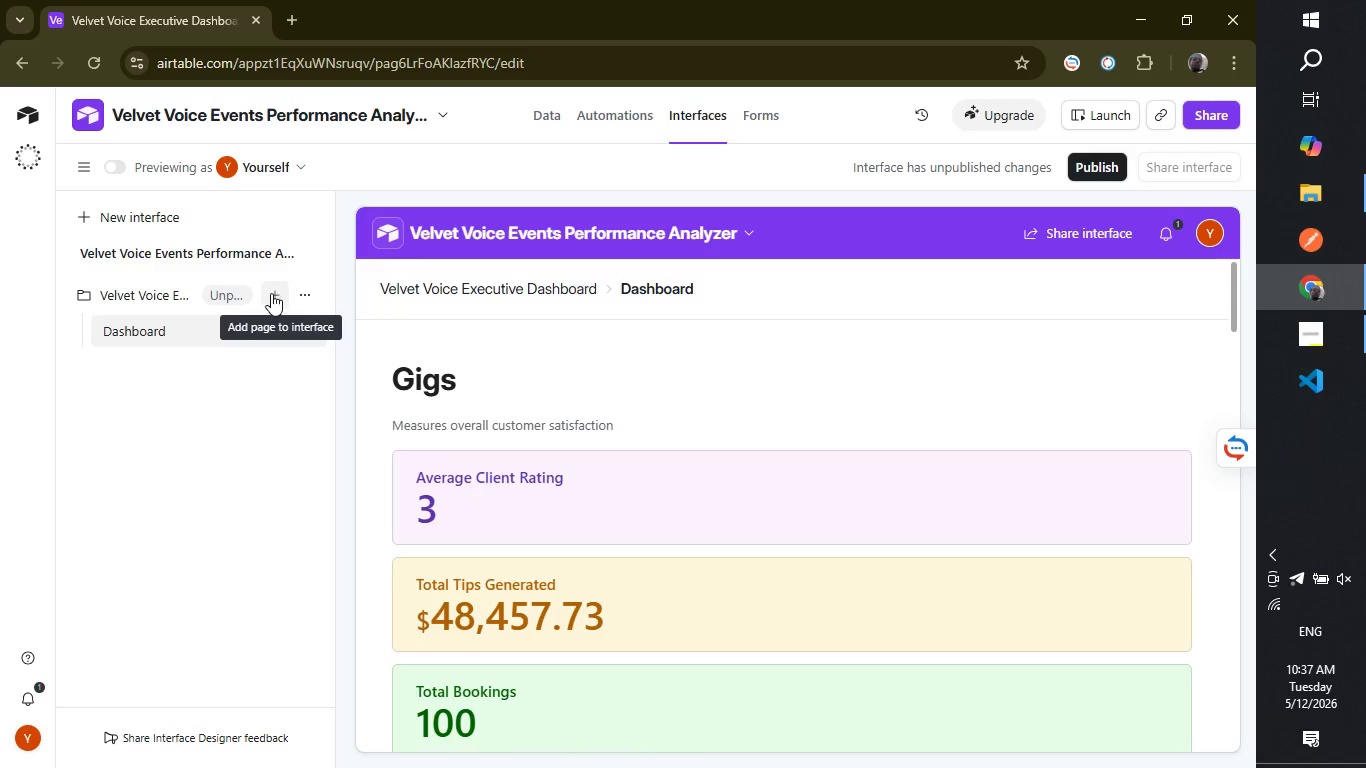 
left_click([272, 291])
 